 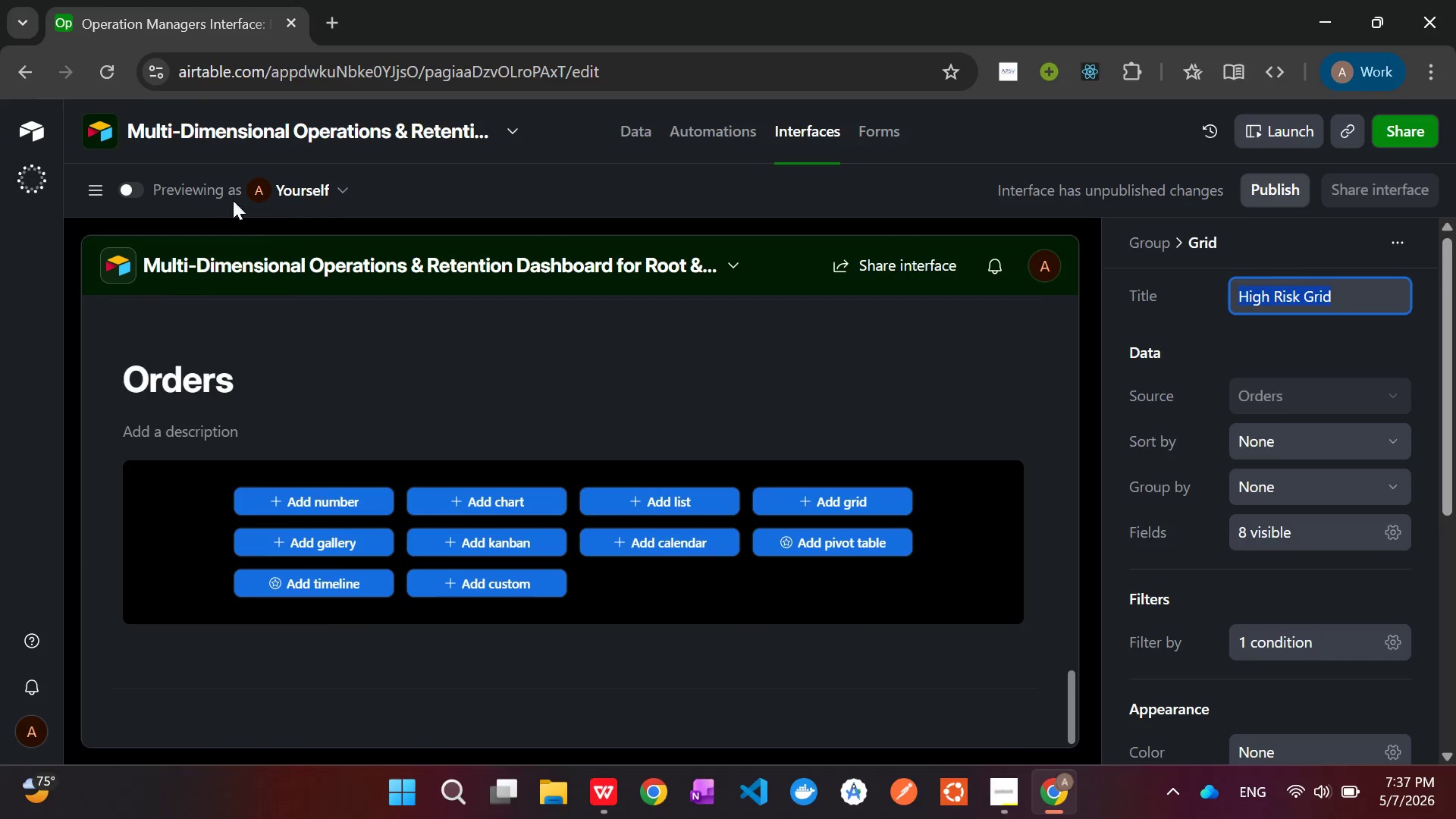 
left_click([695, 127])
 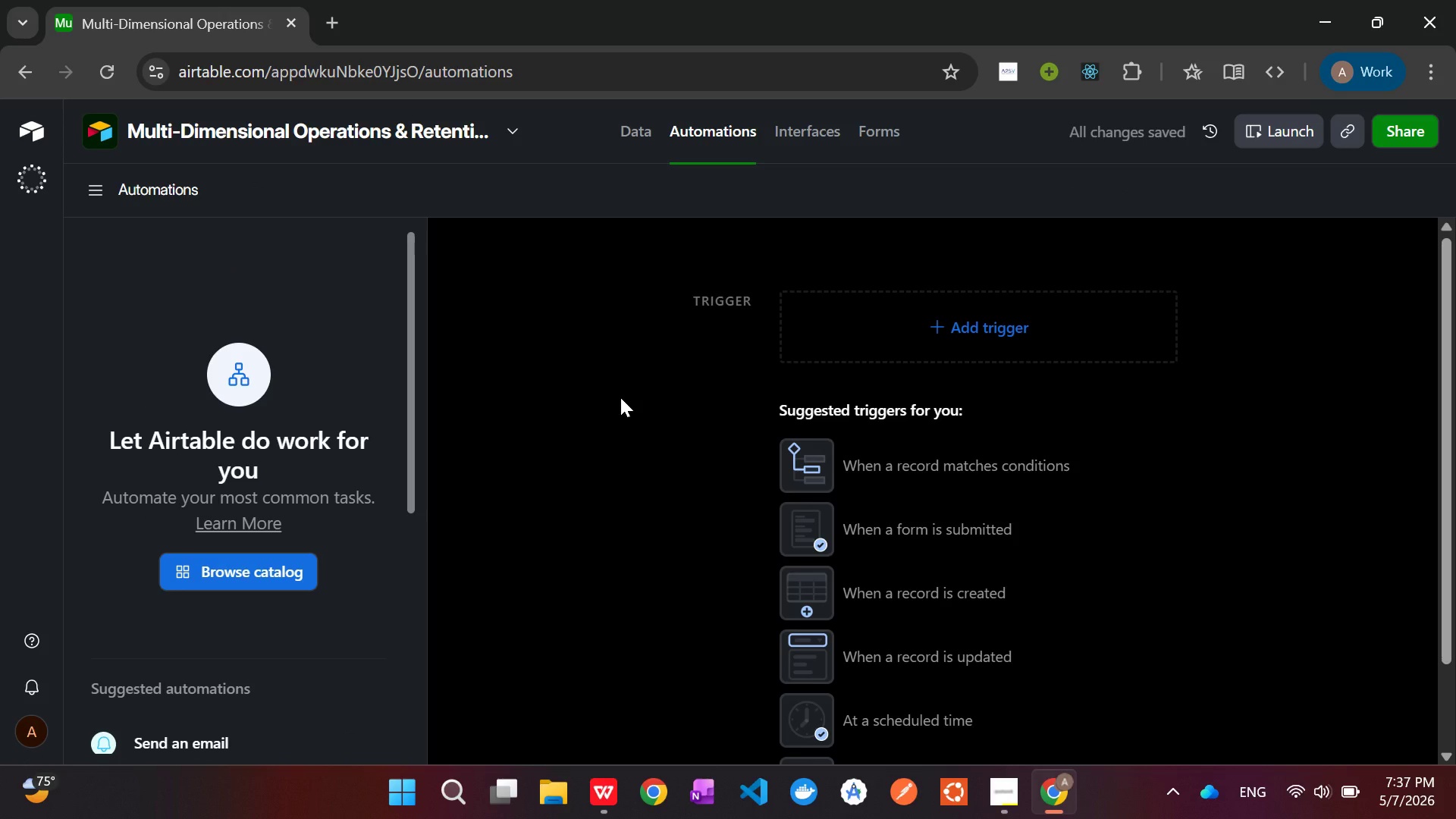 
wait(11.89)
 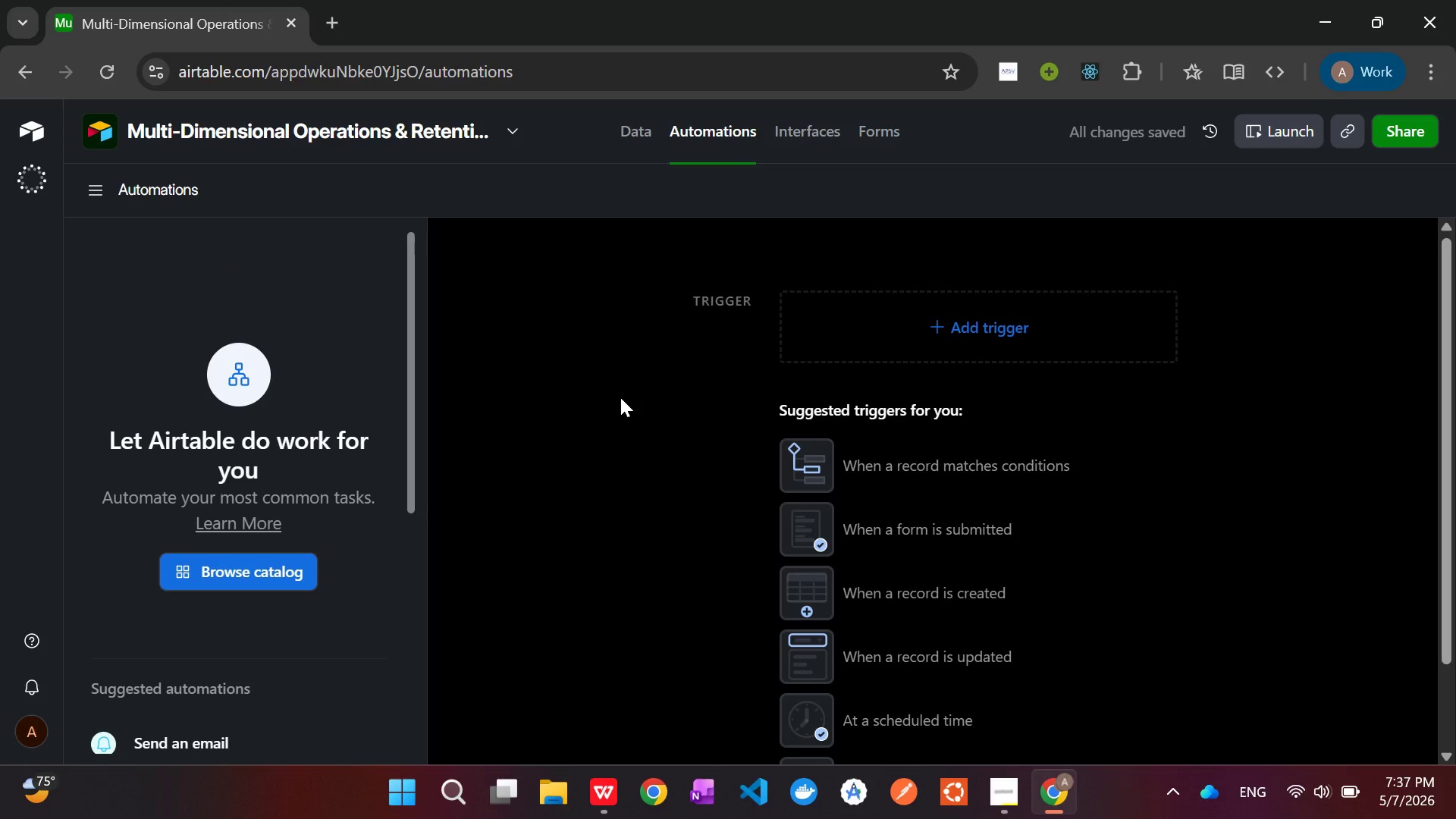 
scroll: coordinate [626, 394], scroll_direction: down, amount: 1.0
 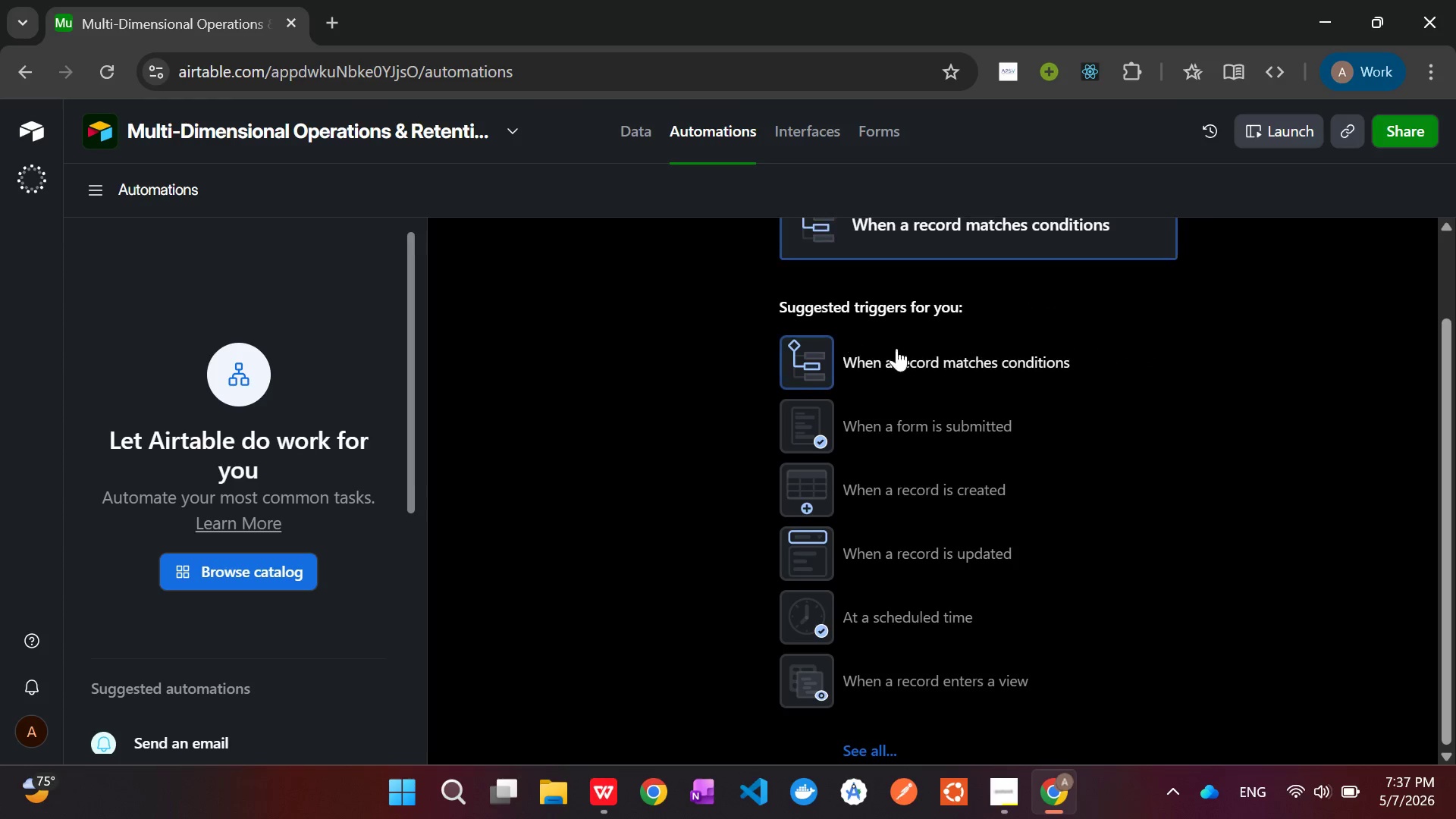 
left_click([927, 357])
 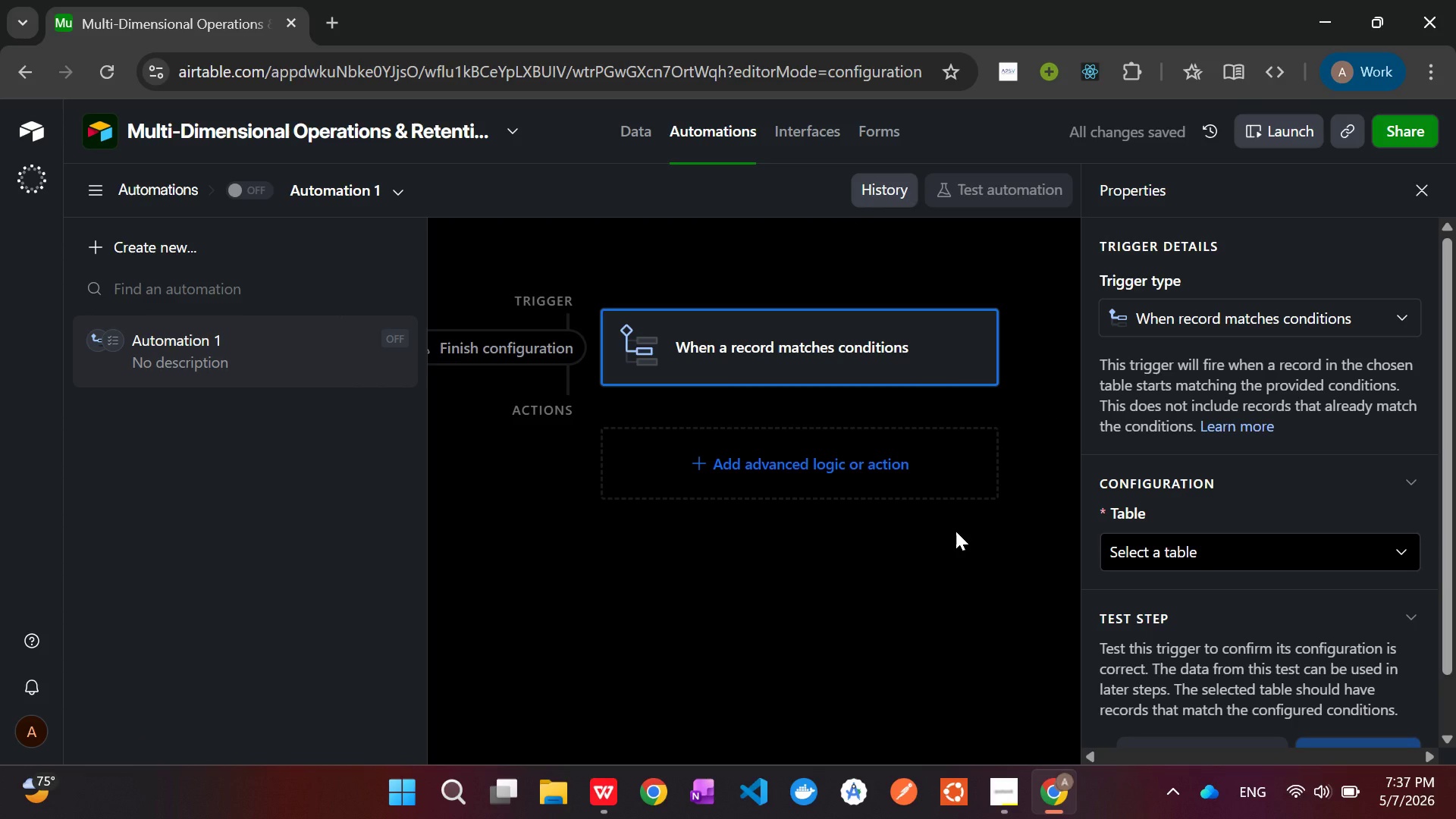 
wait(8.19)
 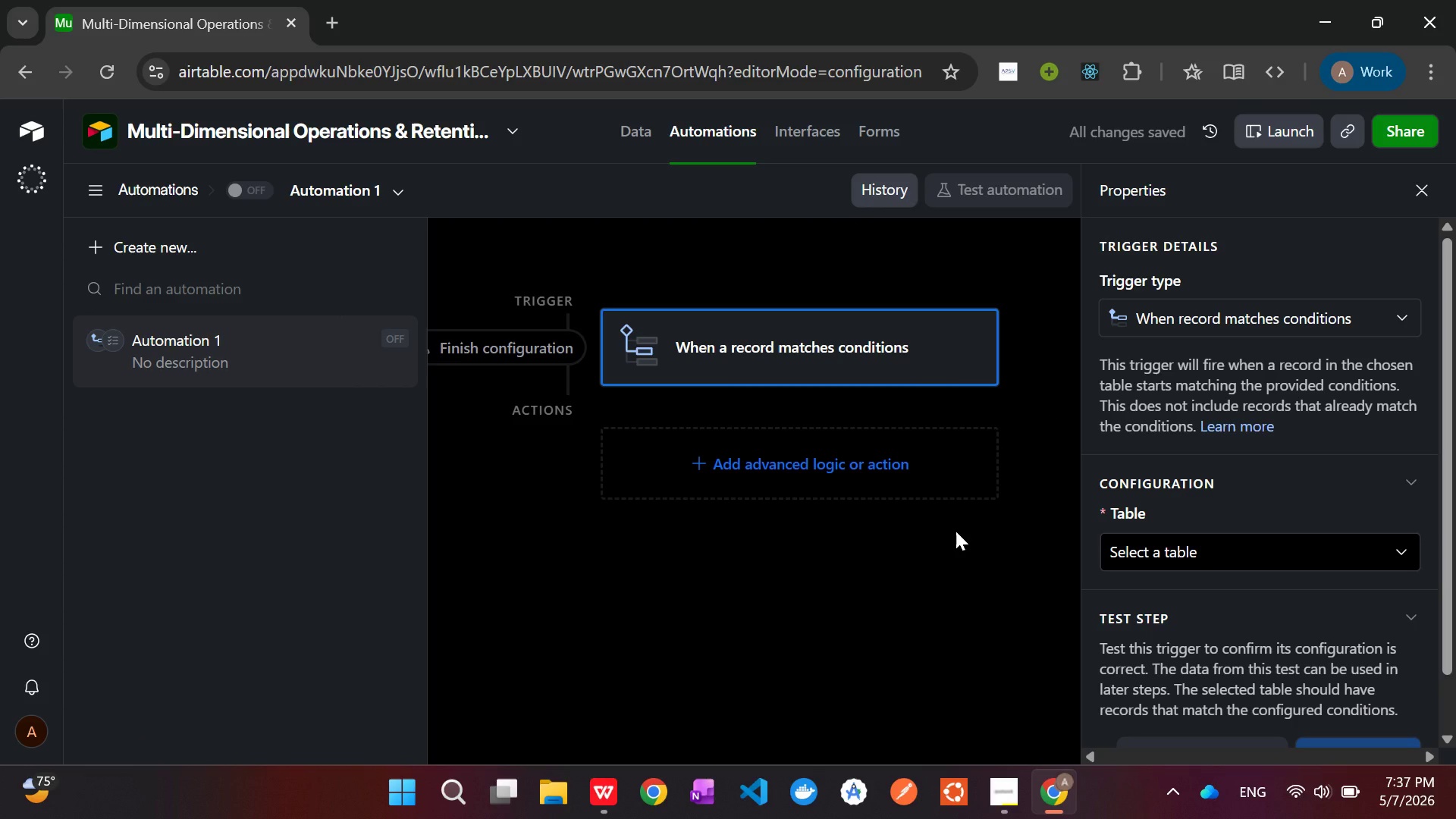 
left_click([842, 350])
 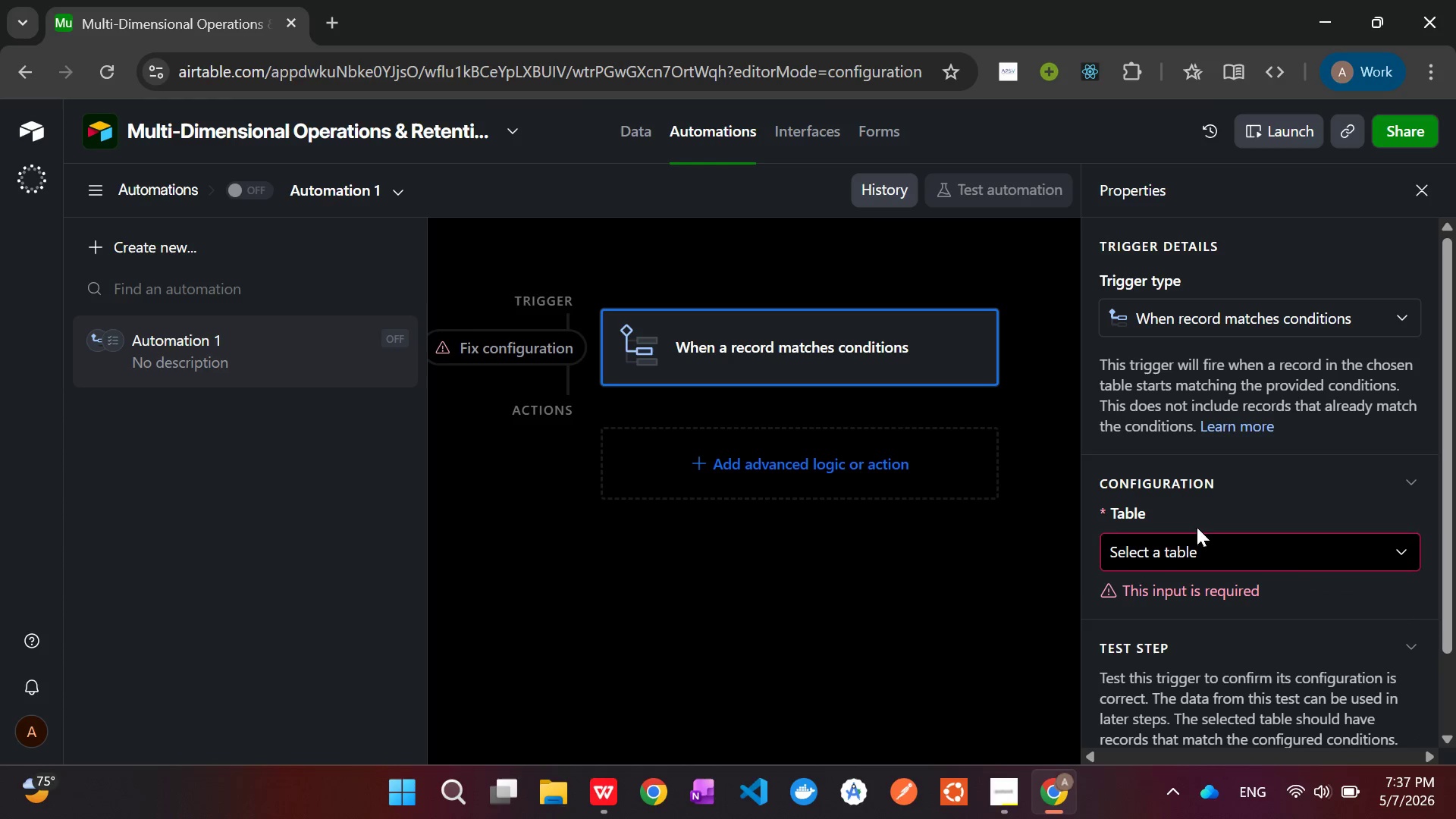 
left_click([1332, 575])
 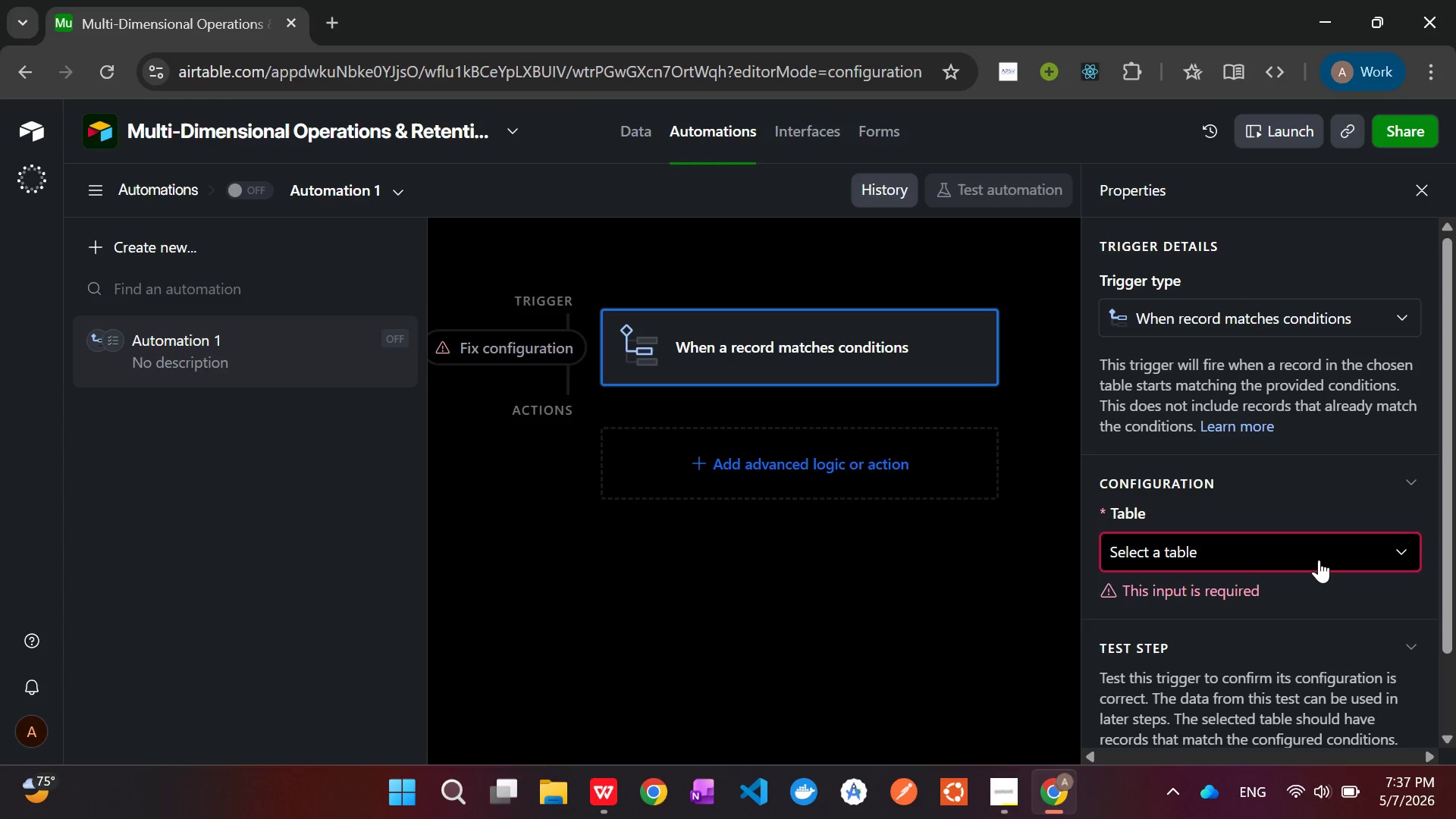 
left_click([1317, 557])
 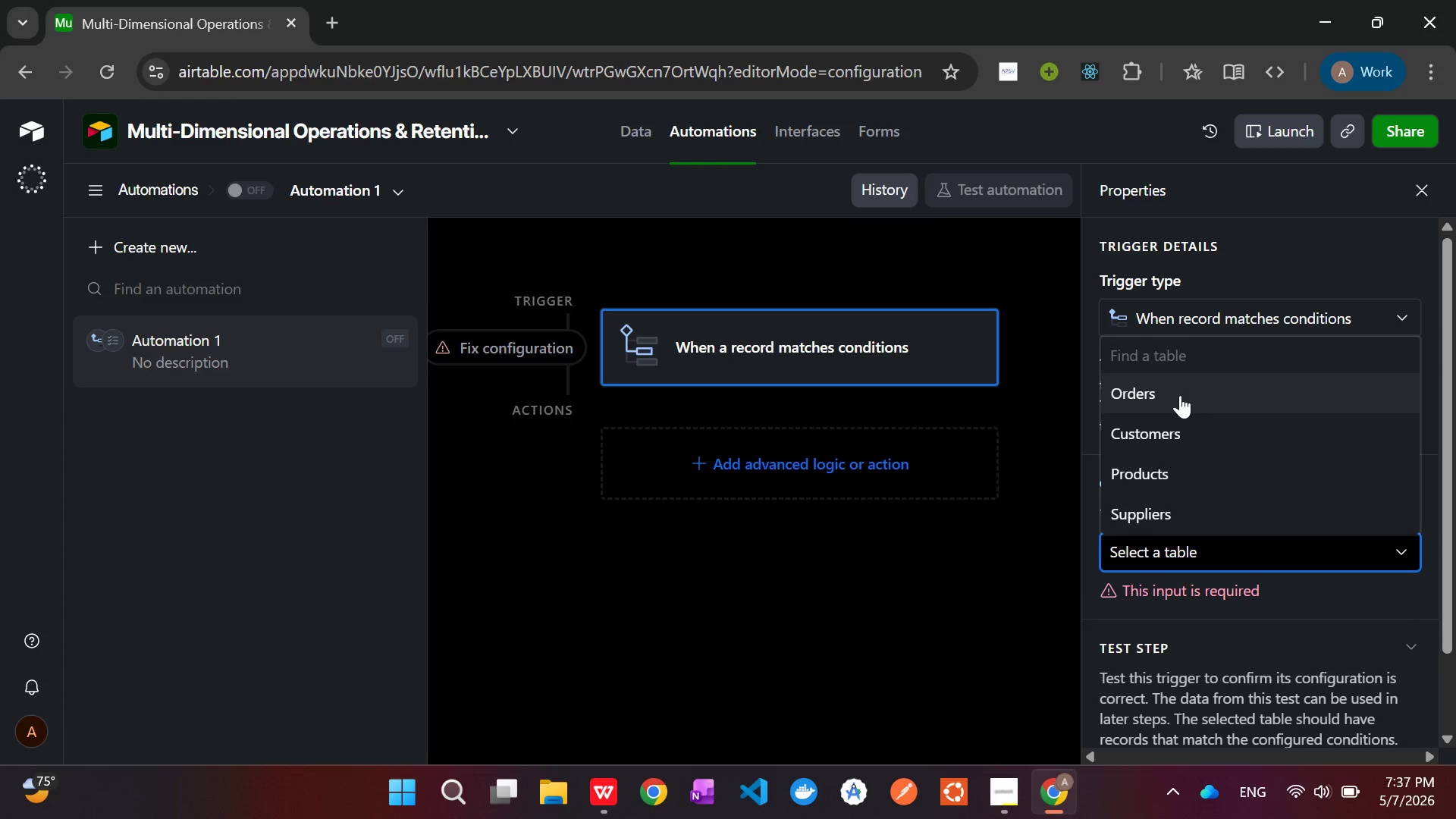 
left_click([1180, 395])
 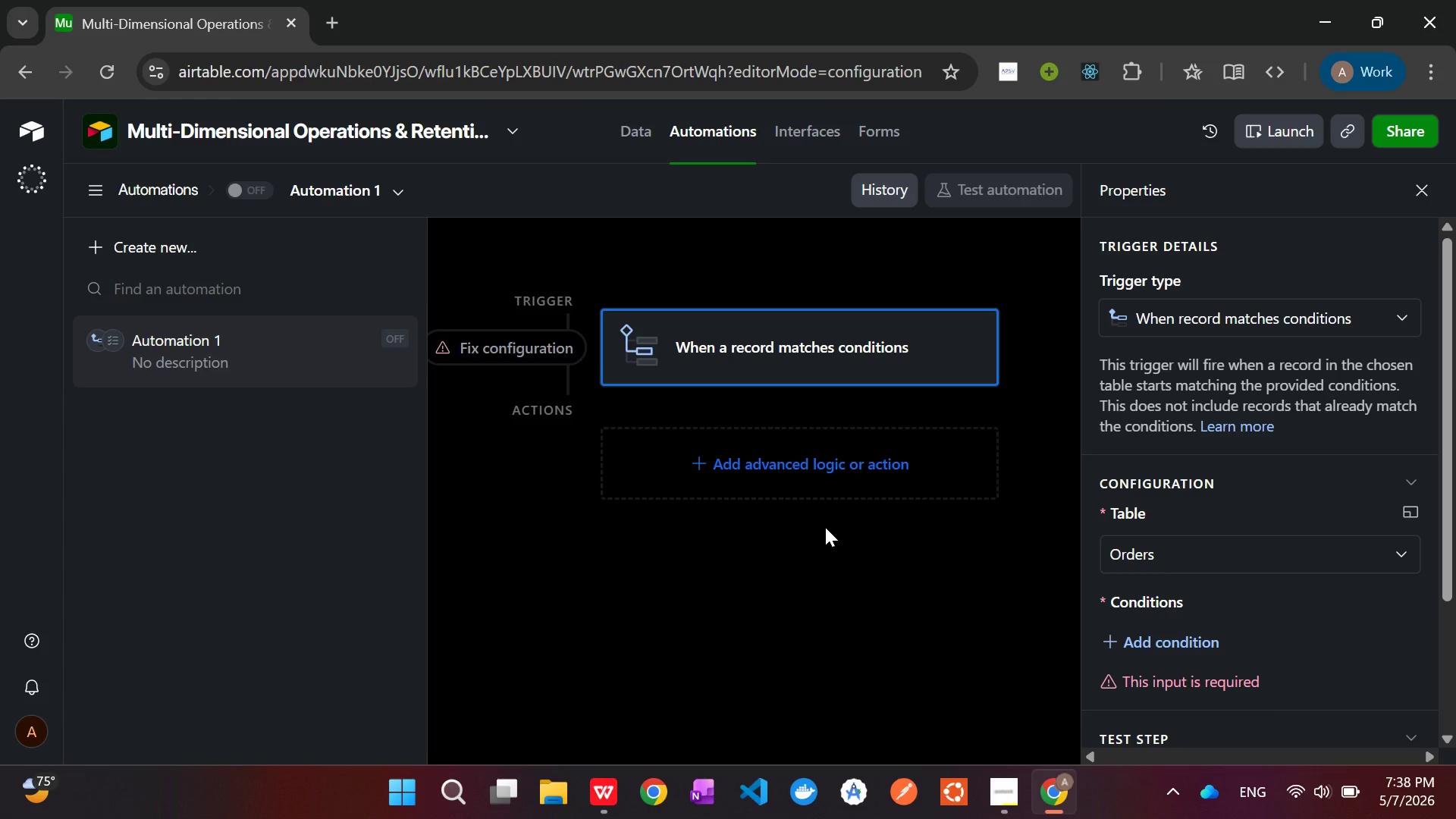 
wait(68.61)
 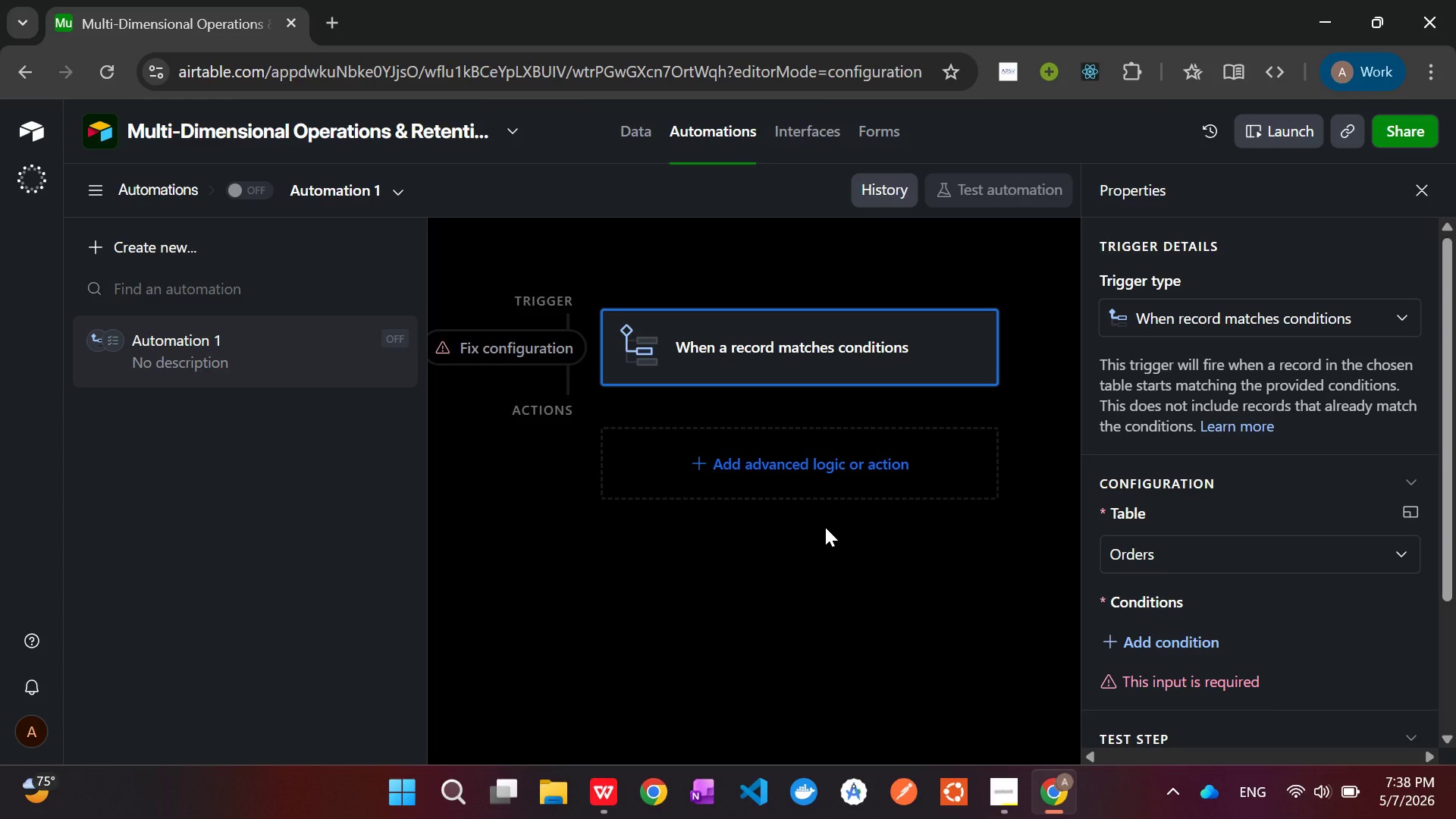 
left_click([1191, 636])
 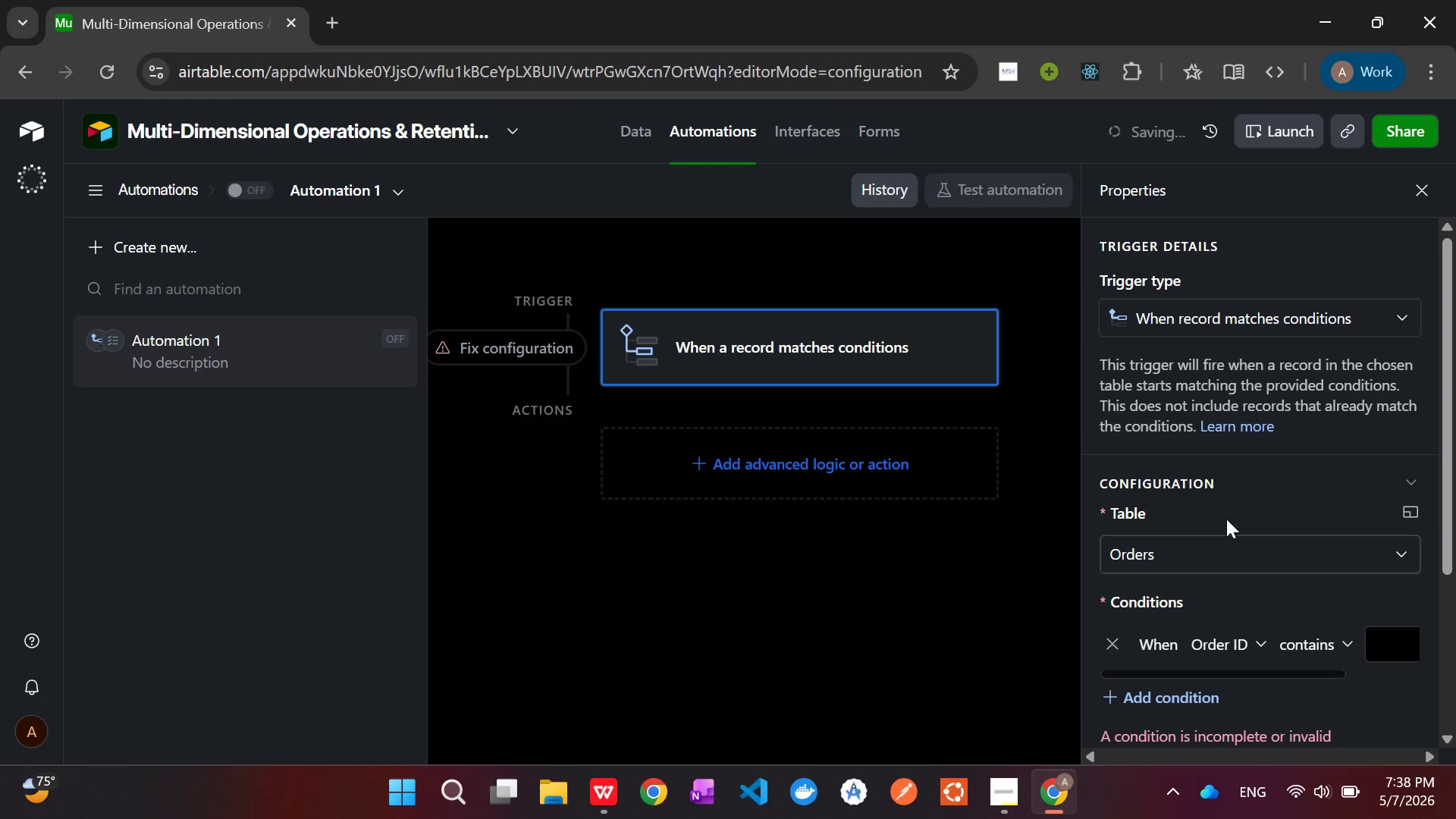 
scroll: coordinate [1227, 513], scroll_direction: down, amount: 1.0
 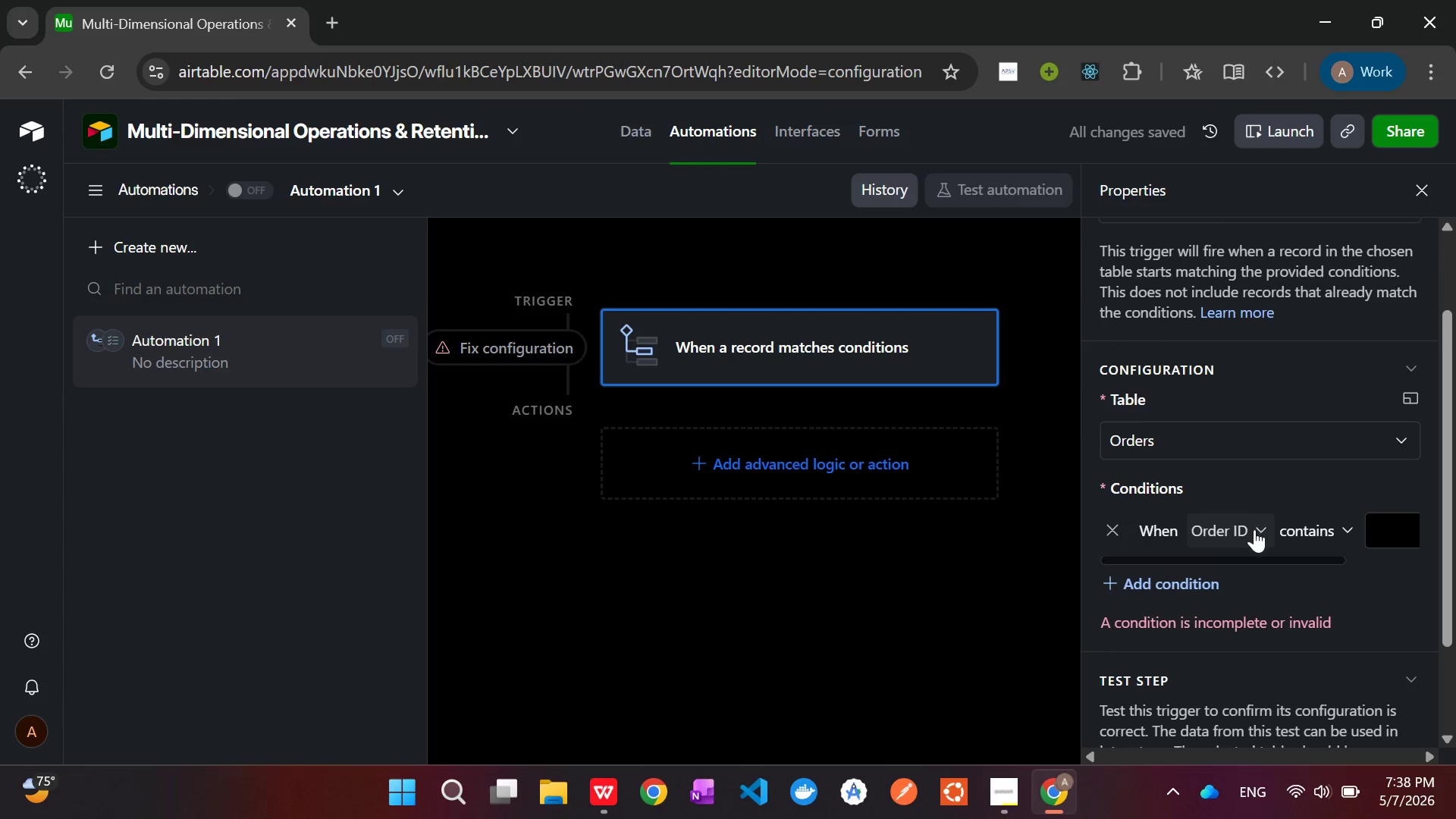 
left_click([1250, 533])
 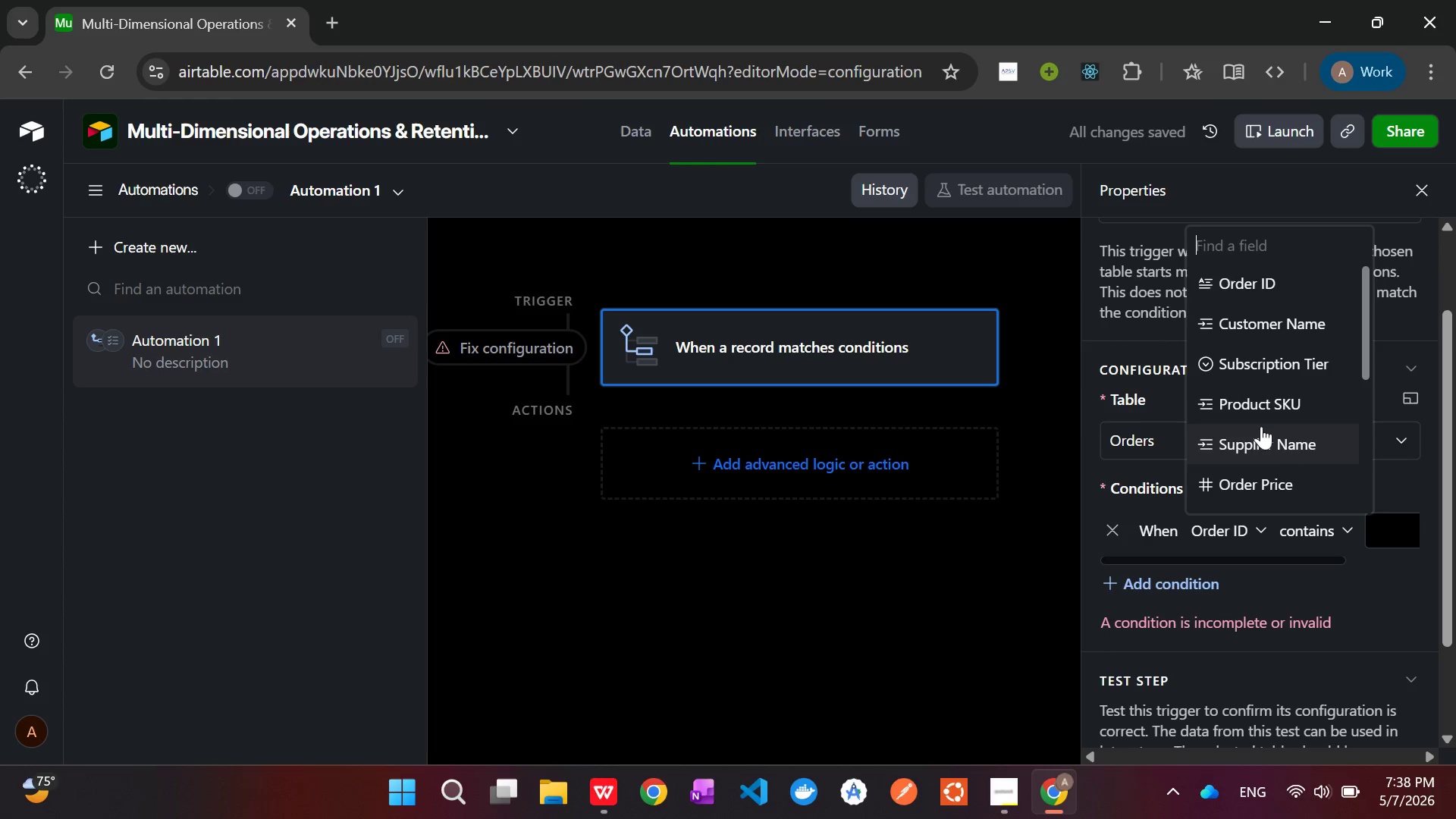 
left_click([1277, 366])
 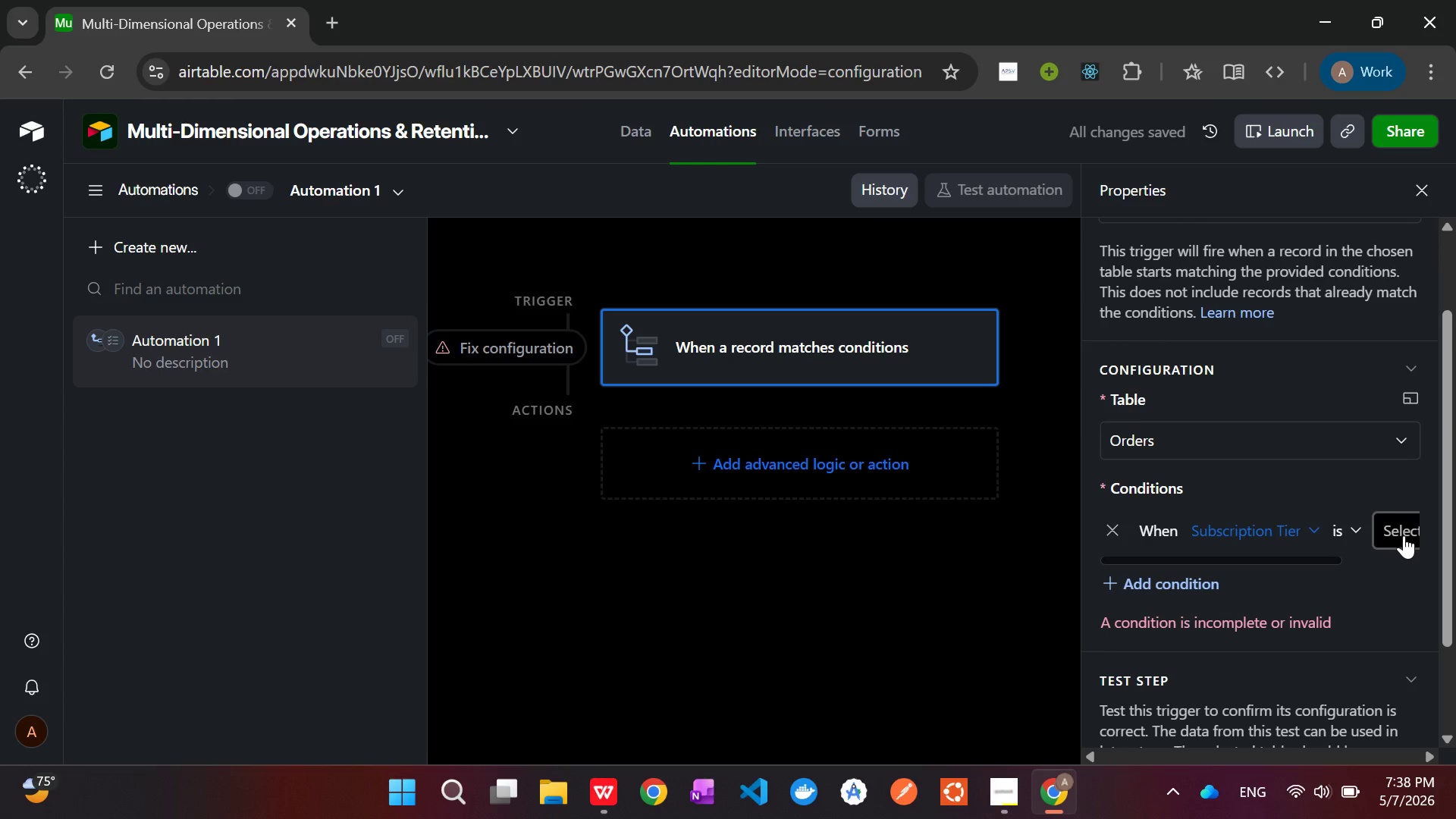 
left_click([1403, 535])
 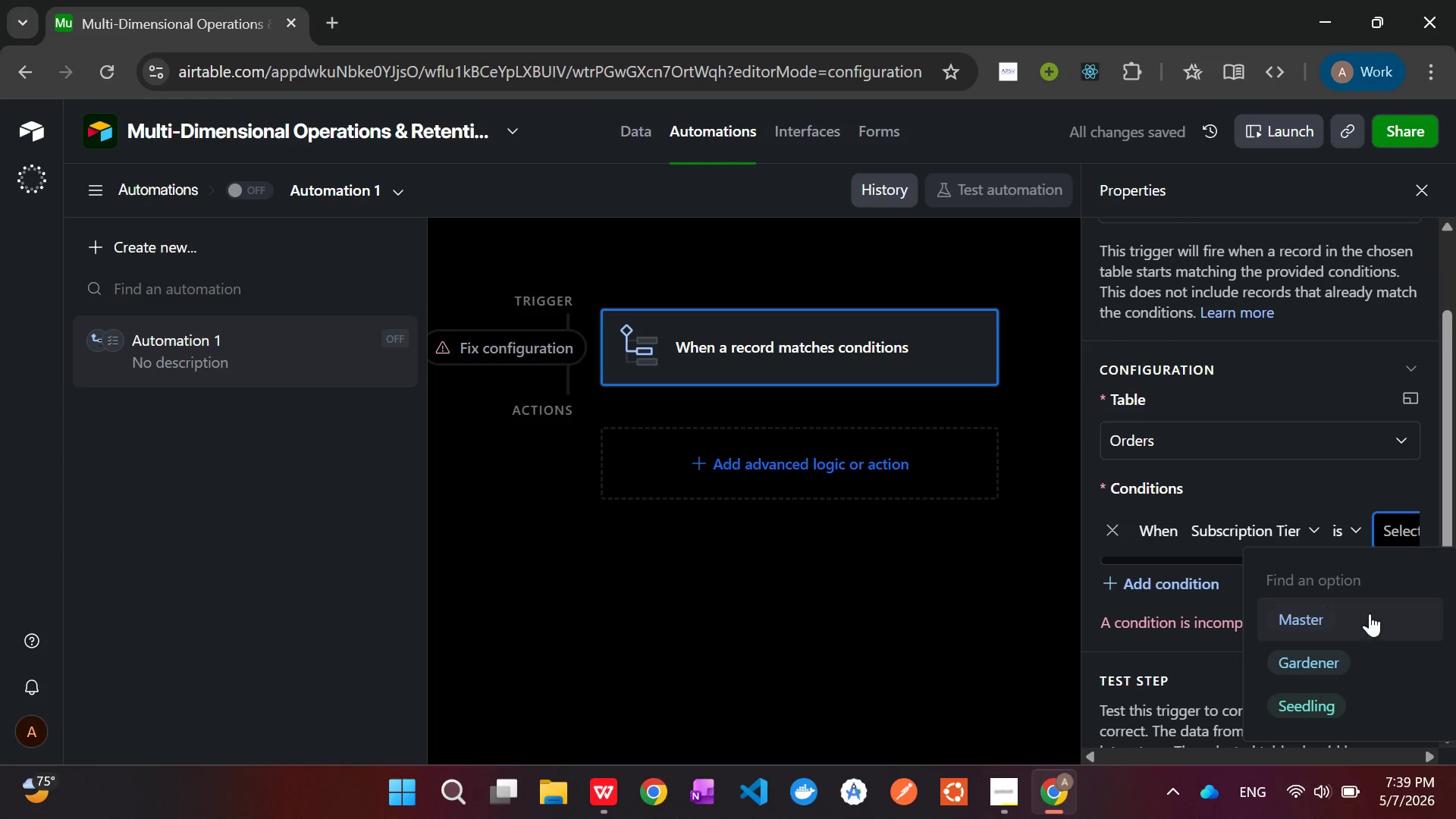 
left_click([1354, 629])
 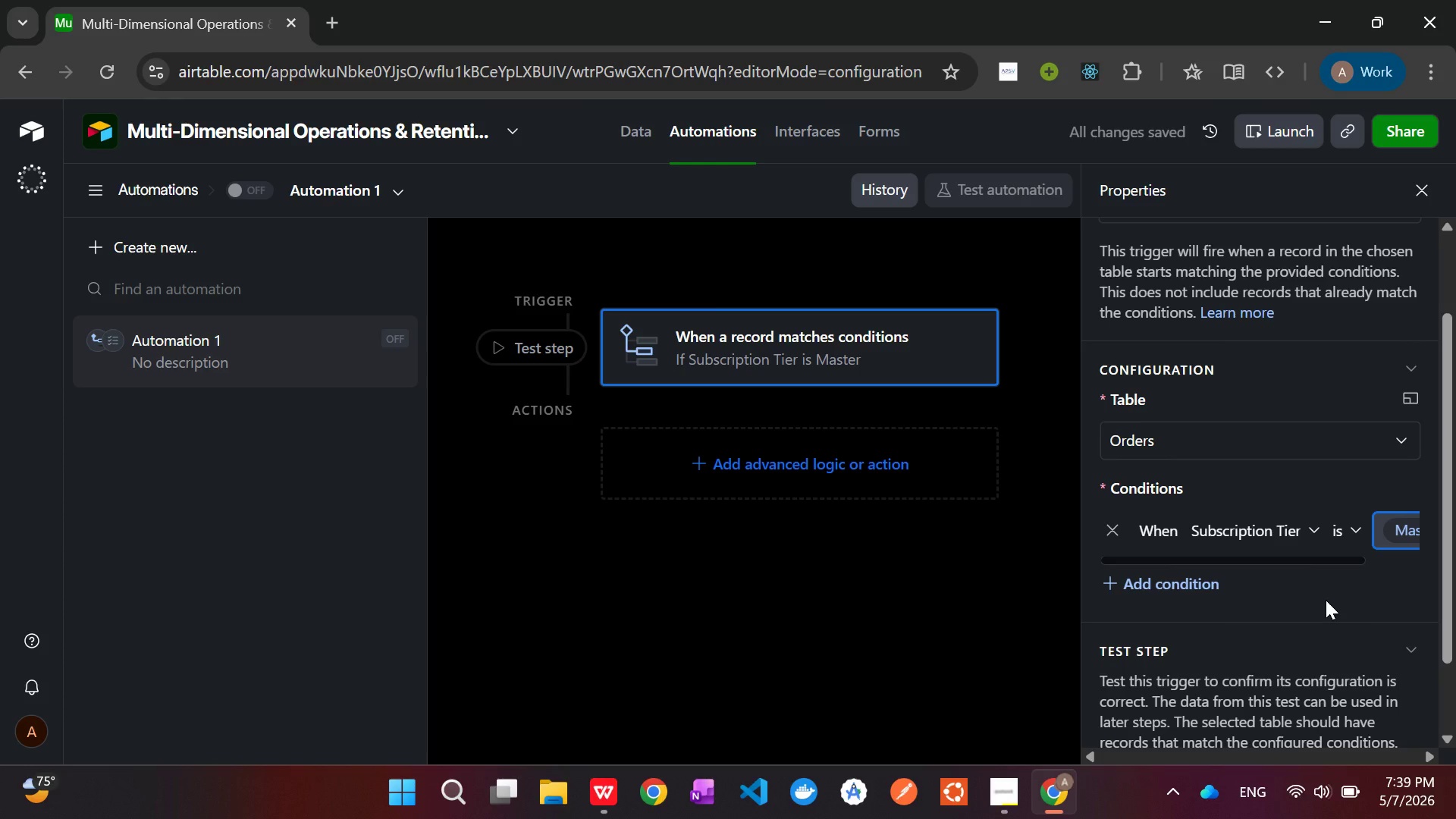 
wait(5.92)
 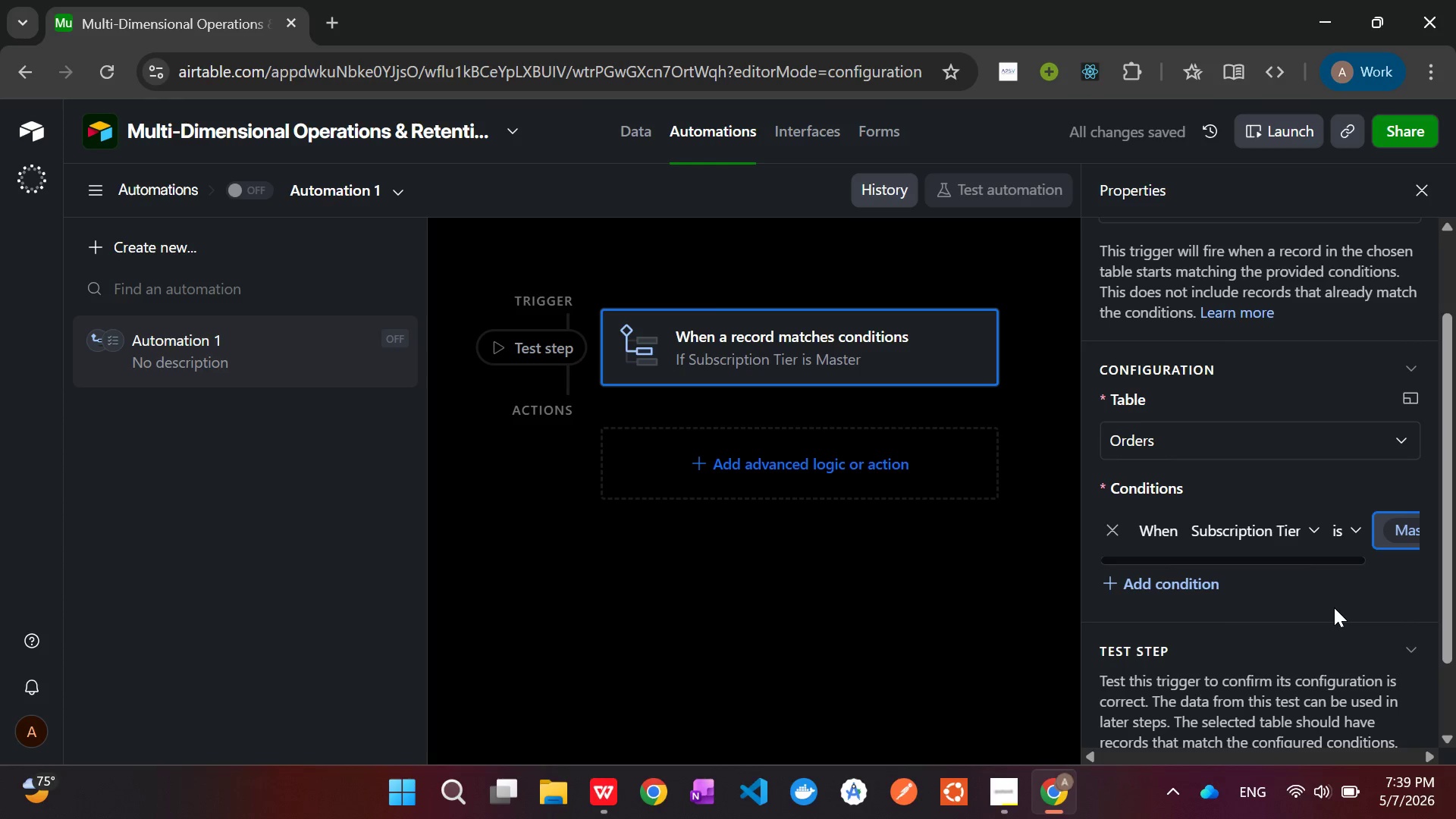 
left_click_drag(start_coordinate=[1082, 438], to_coordinate=[737, 508])
 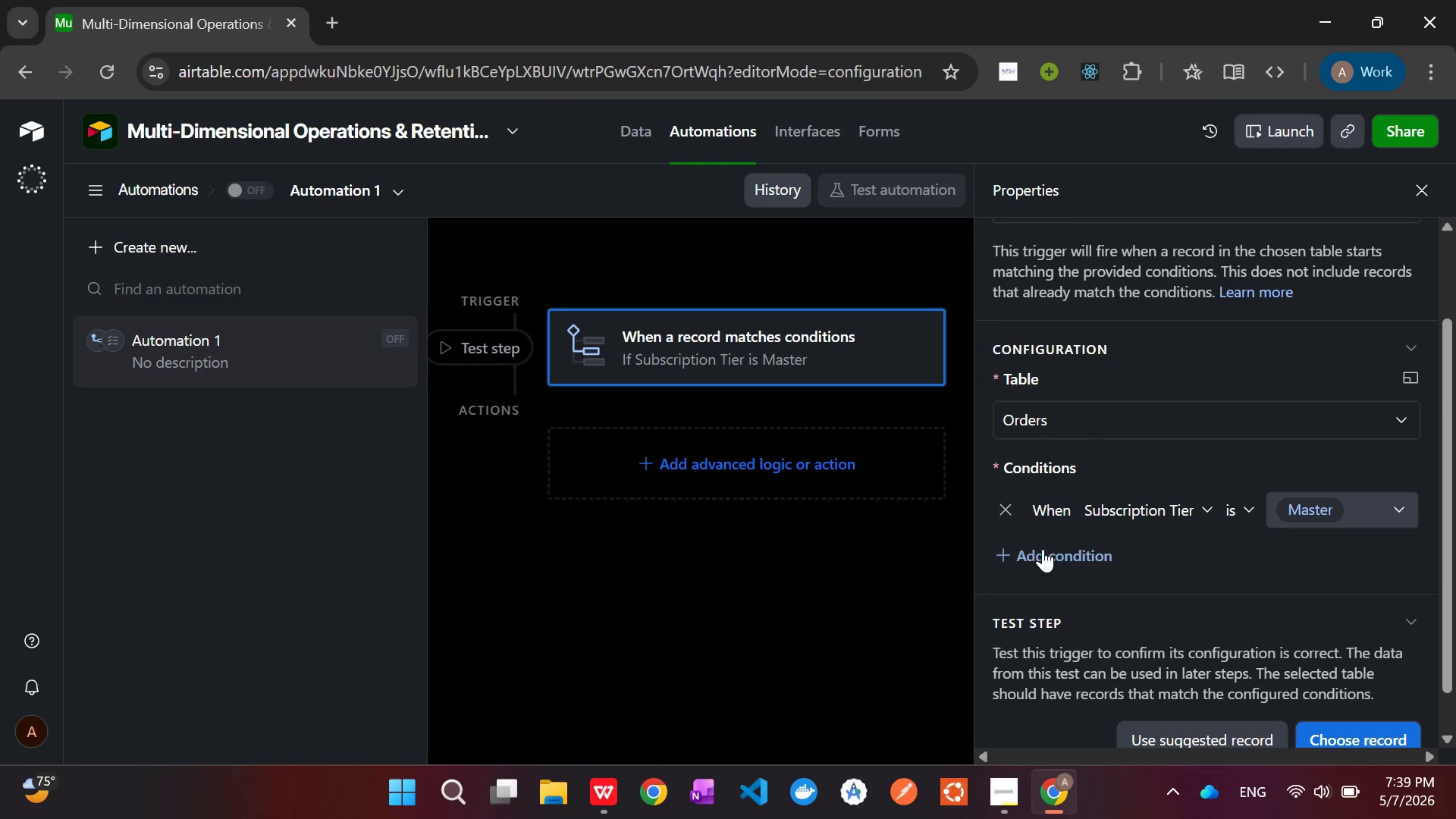 
left_click([1038, 548])
 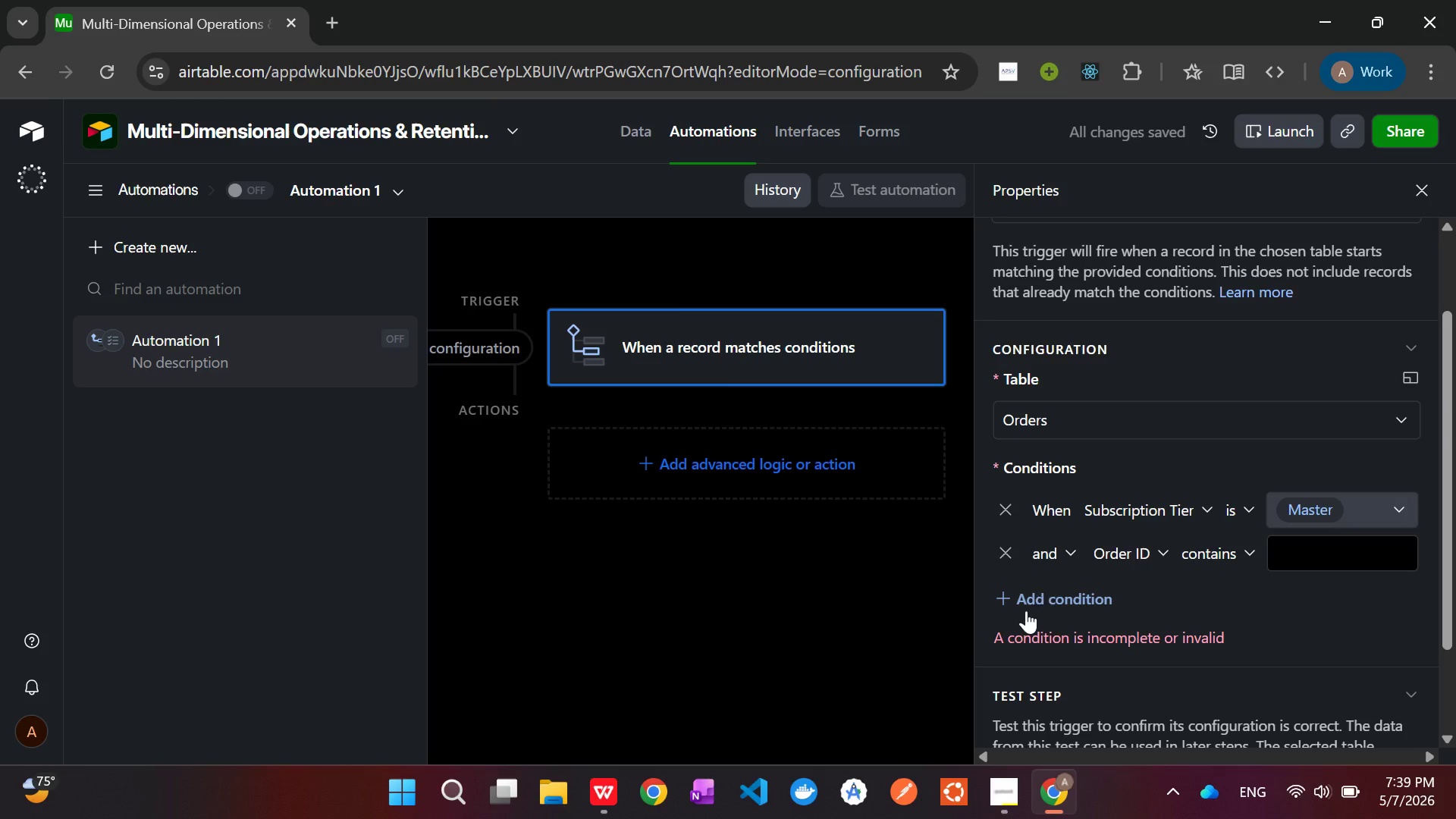 
wait(5.48)
 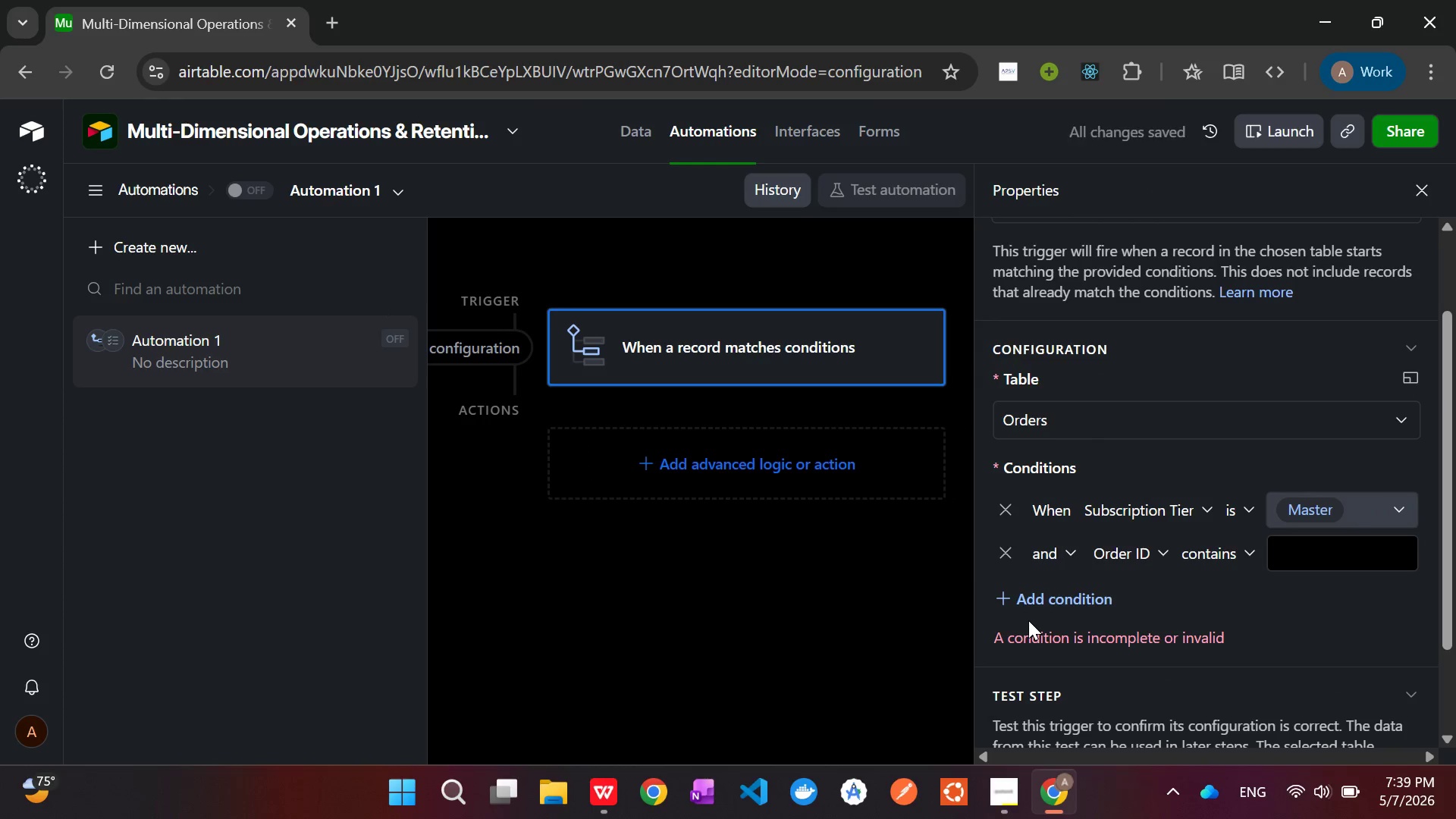 
left_click([1150, 553])
 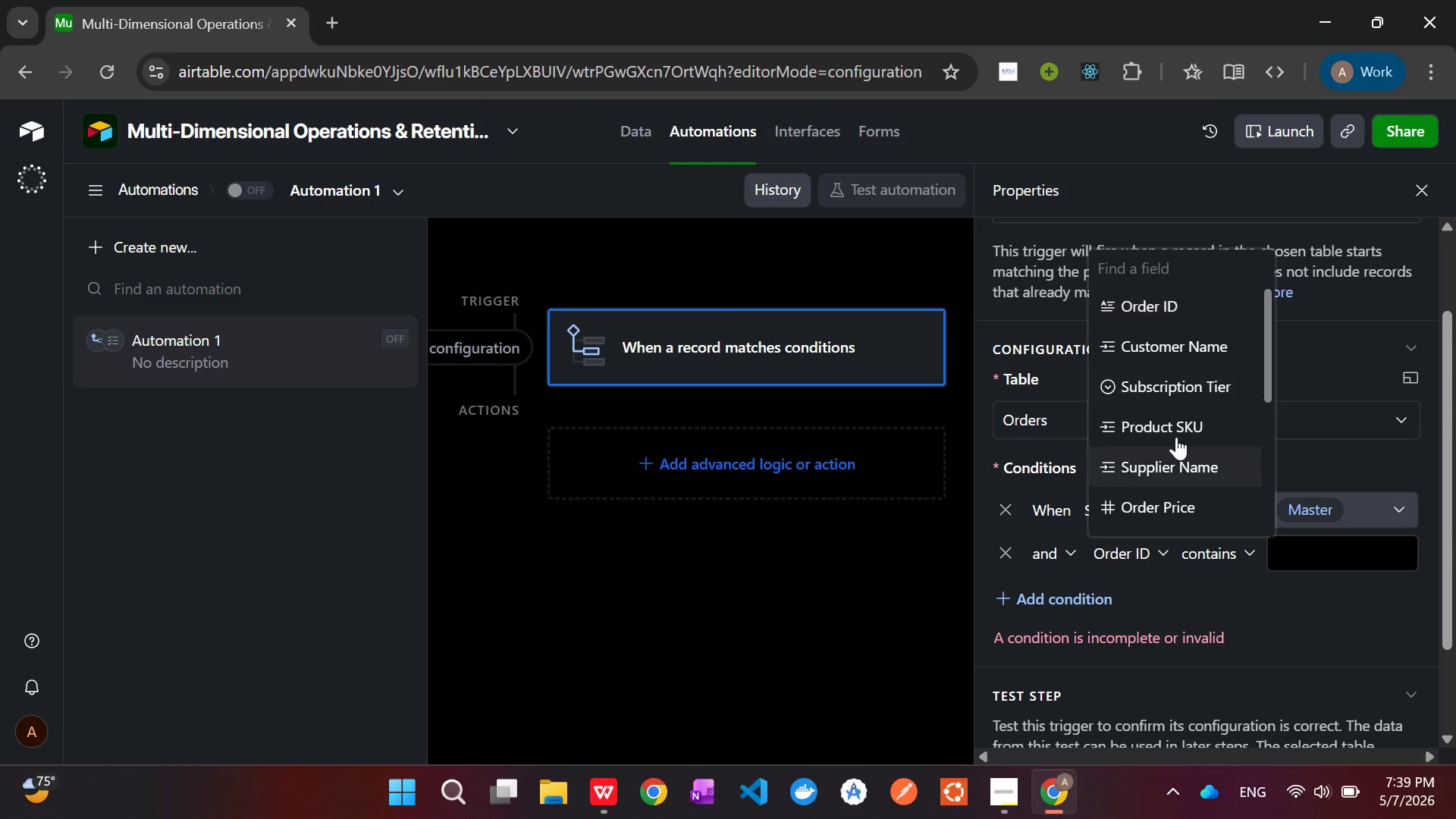 
scroll: coordinate [1176, 433], scroll_direction: down, amount: 3.0
 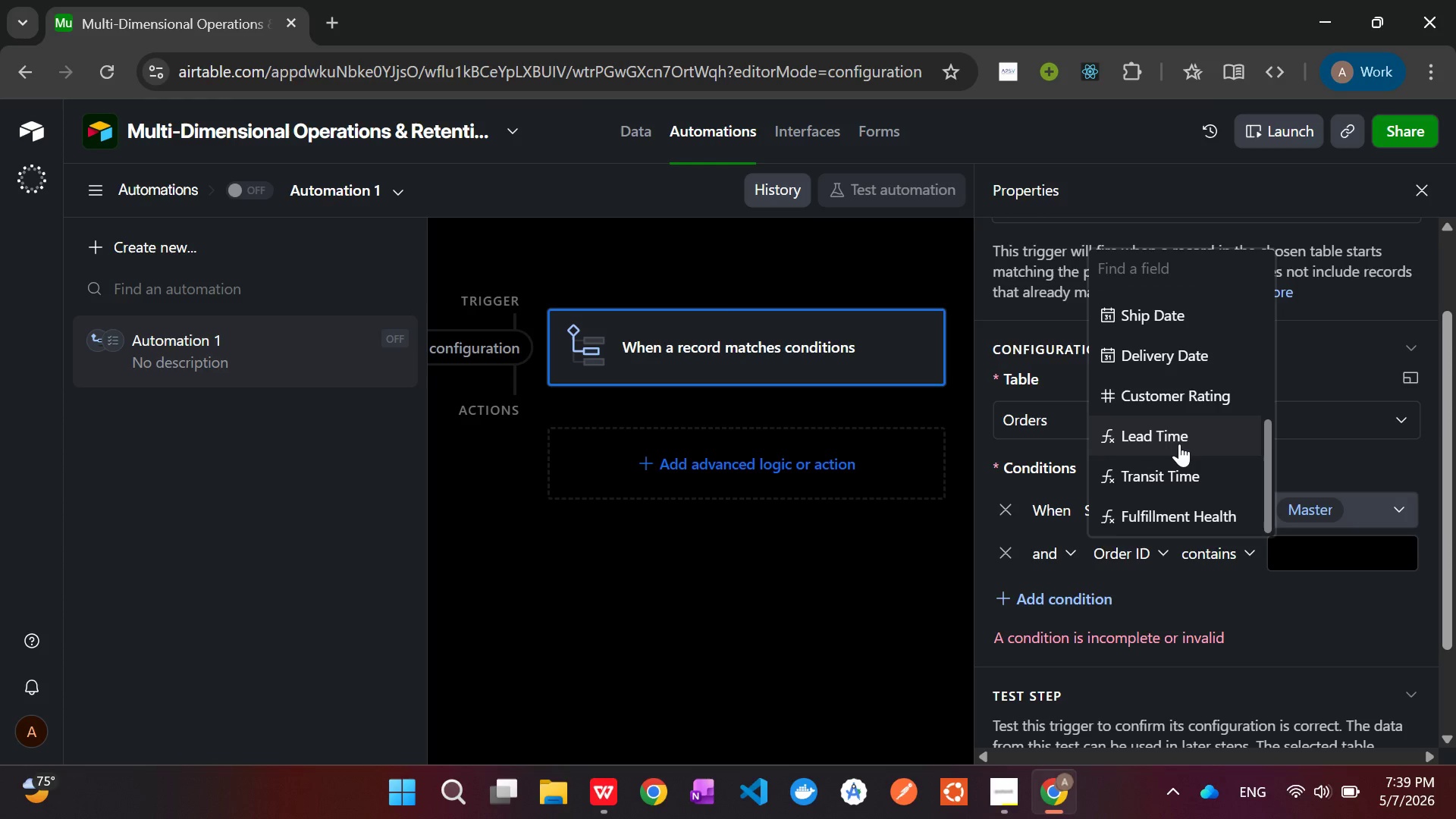 
left_click([1179, 444])
 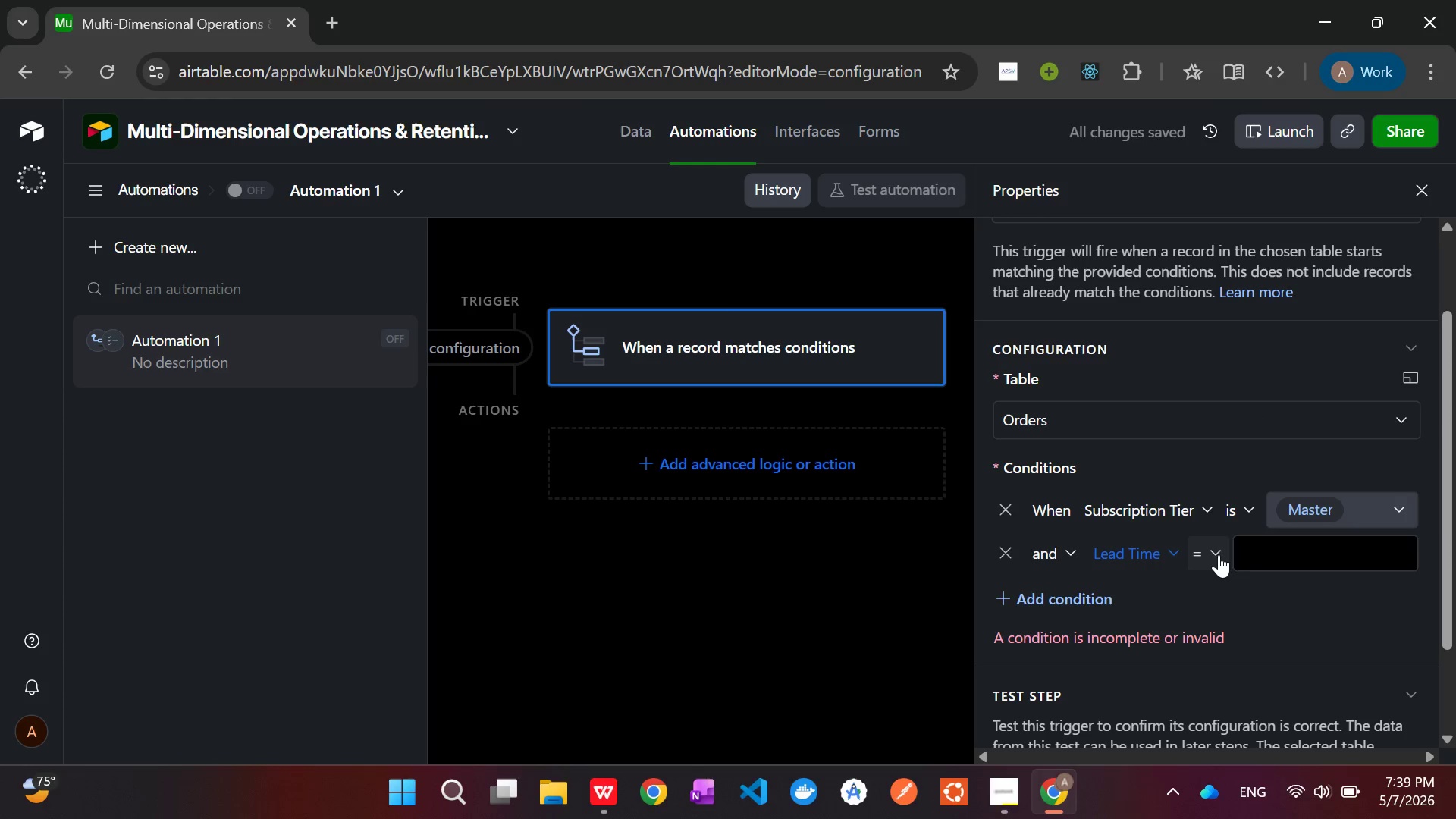 
left_click([1206, 554])
 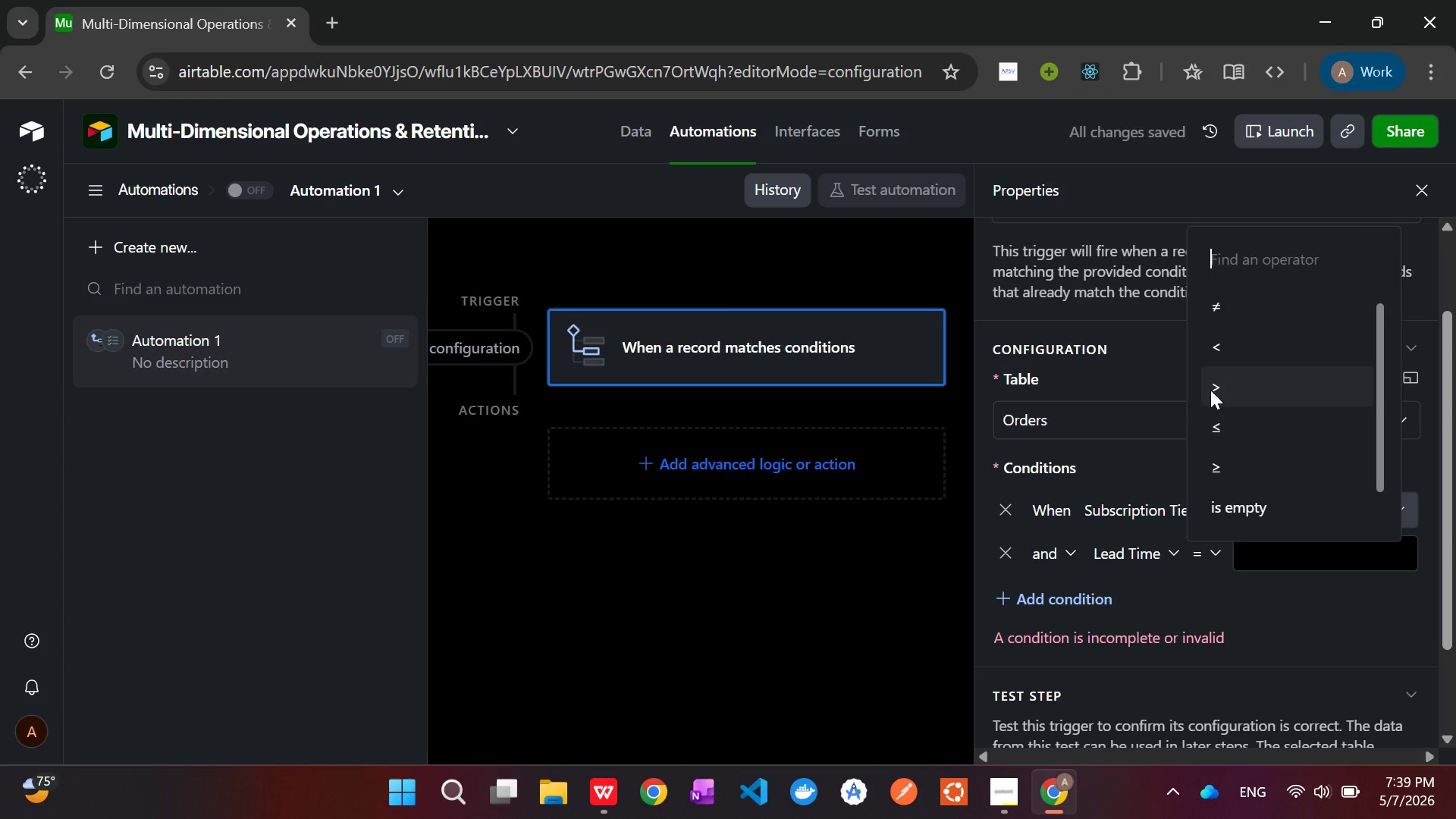 
left_click([1268, 563])
 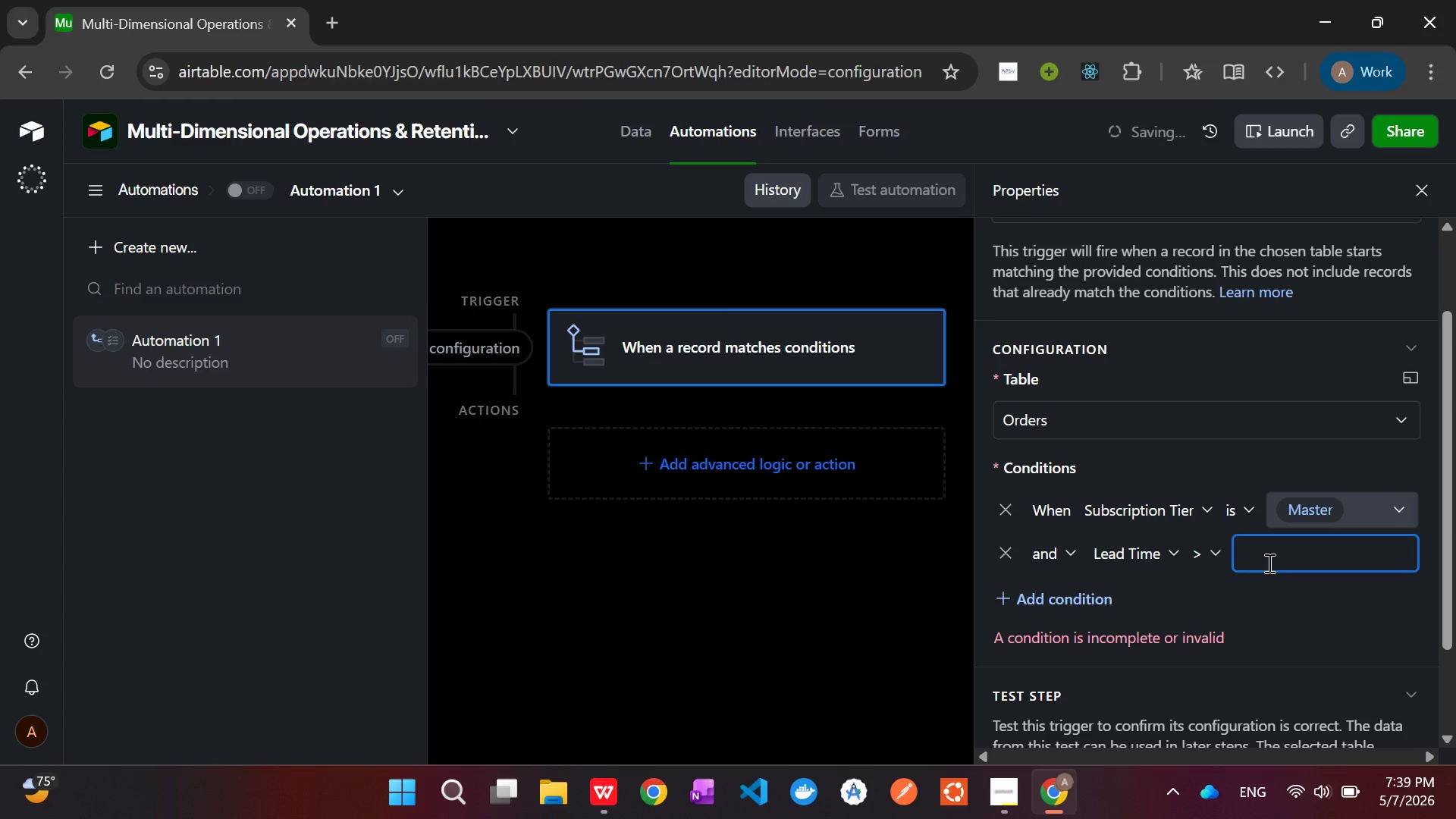 
key(2)
 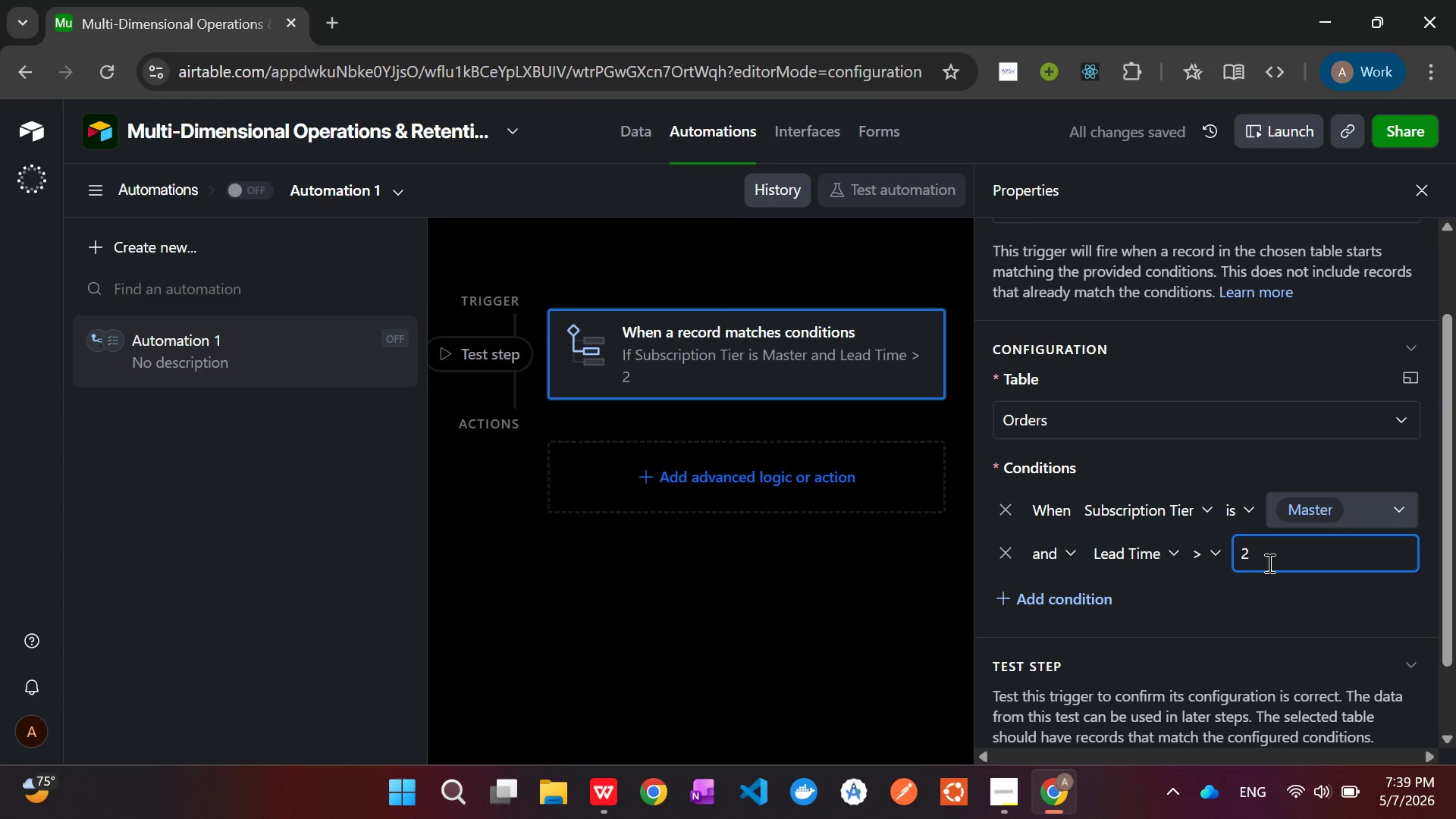 
key(Backspace)
 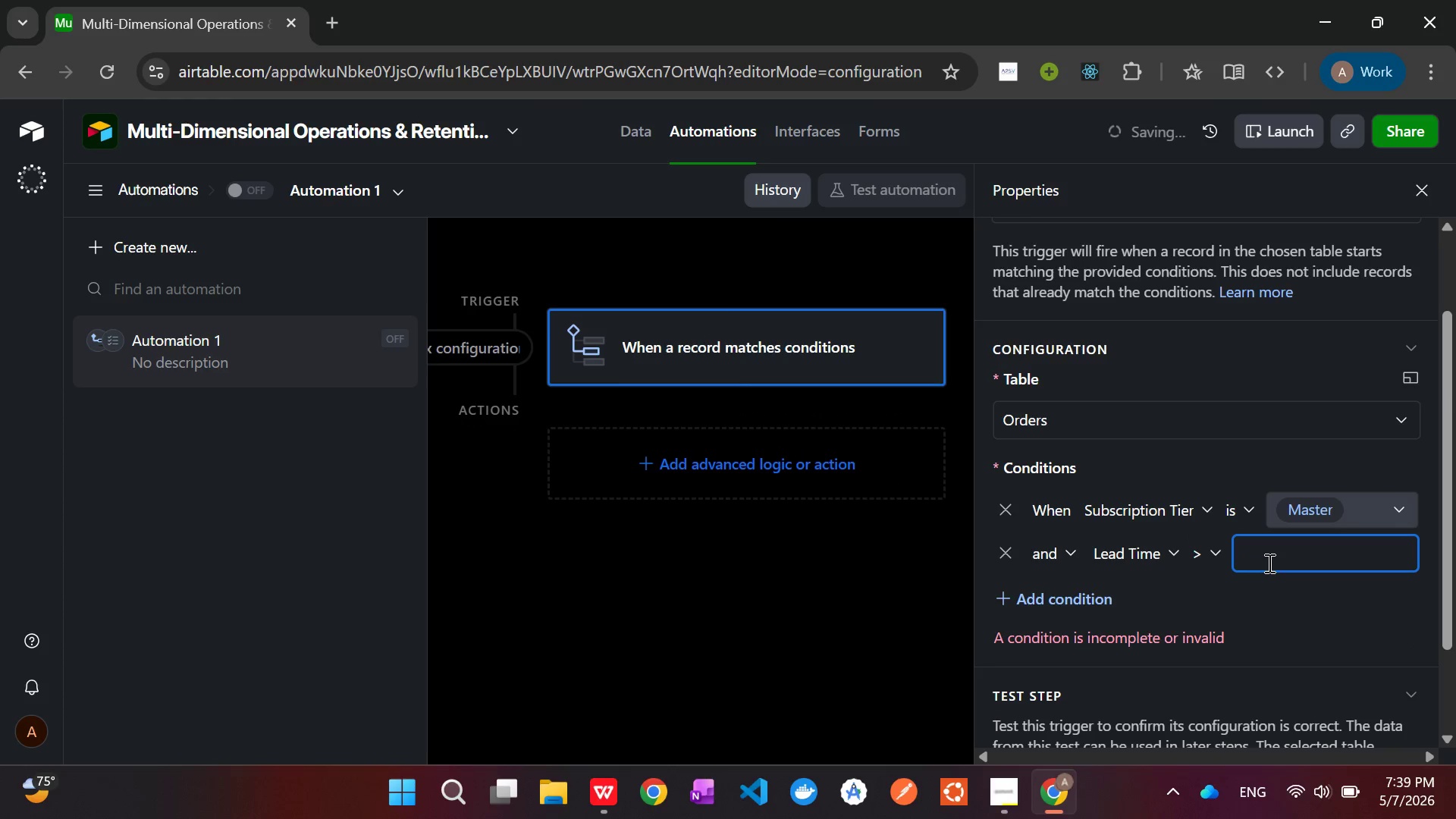 
key(3)
 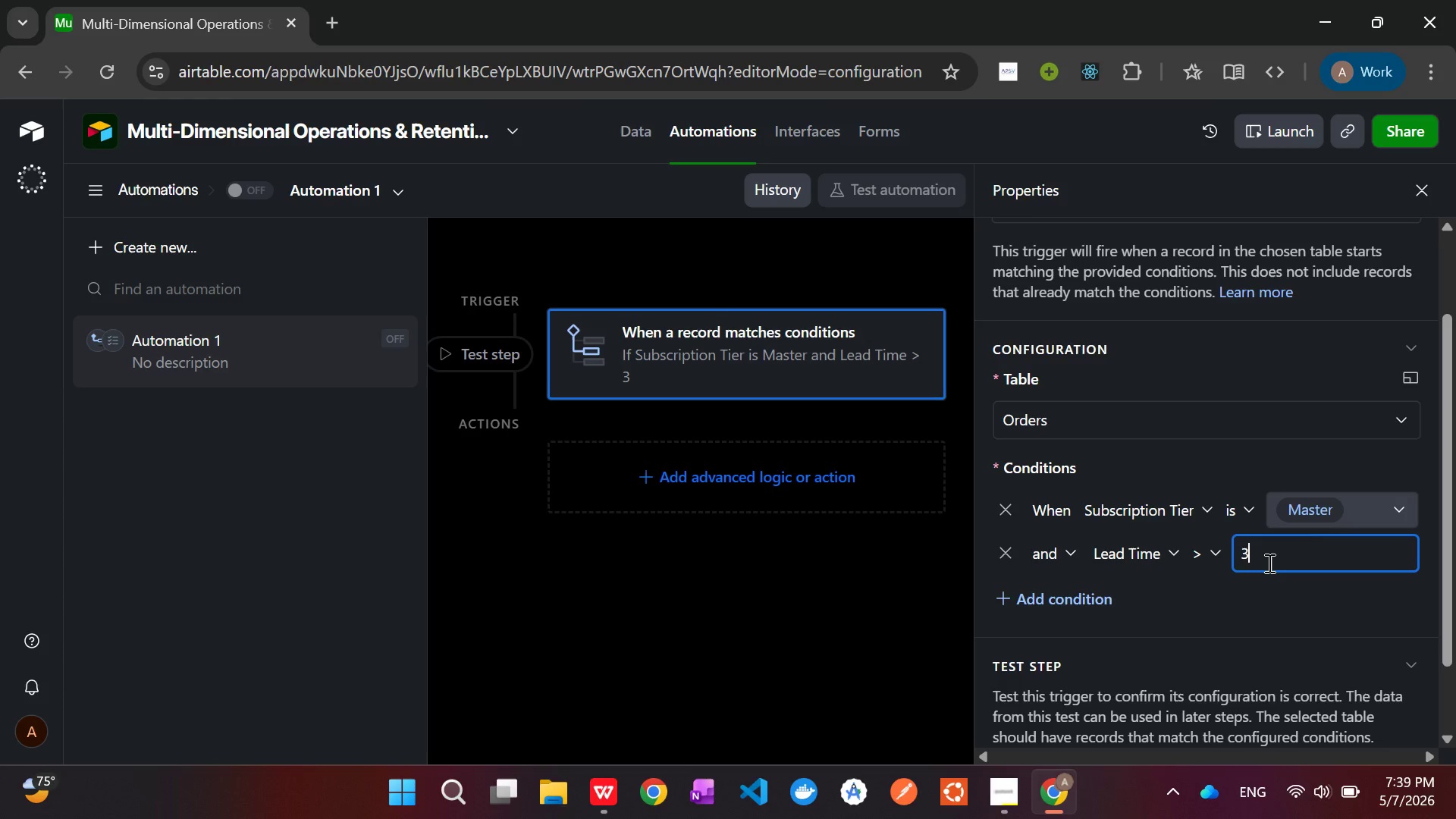 
wait(16.0)
 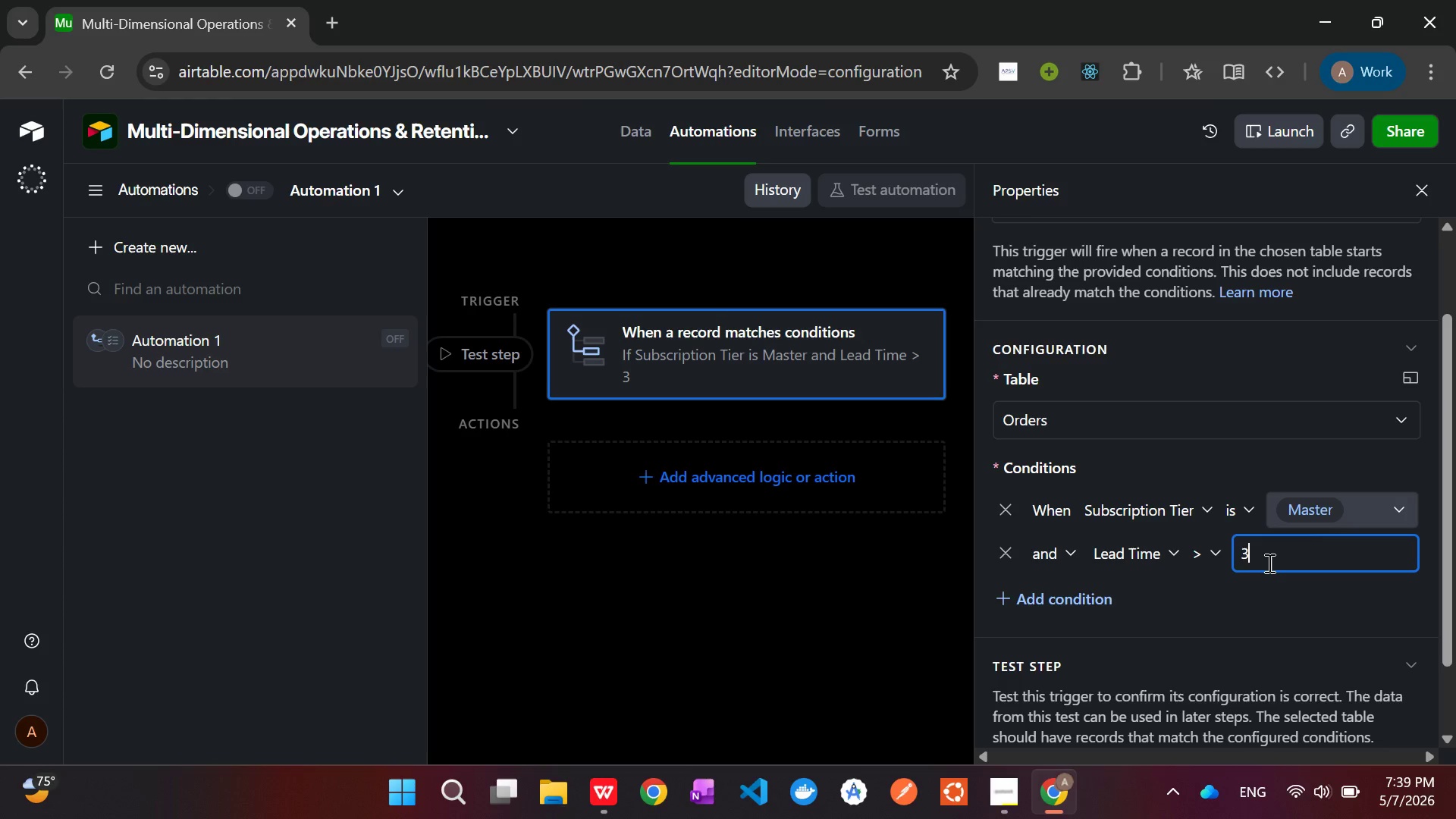 
scroll: coordinate [1234, 620], scroll_direction: down, amount: 5.0
 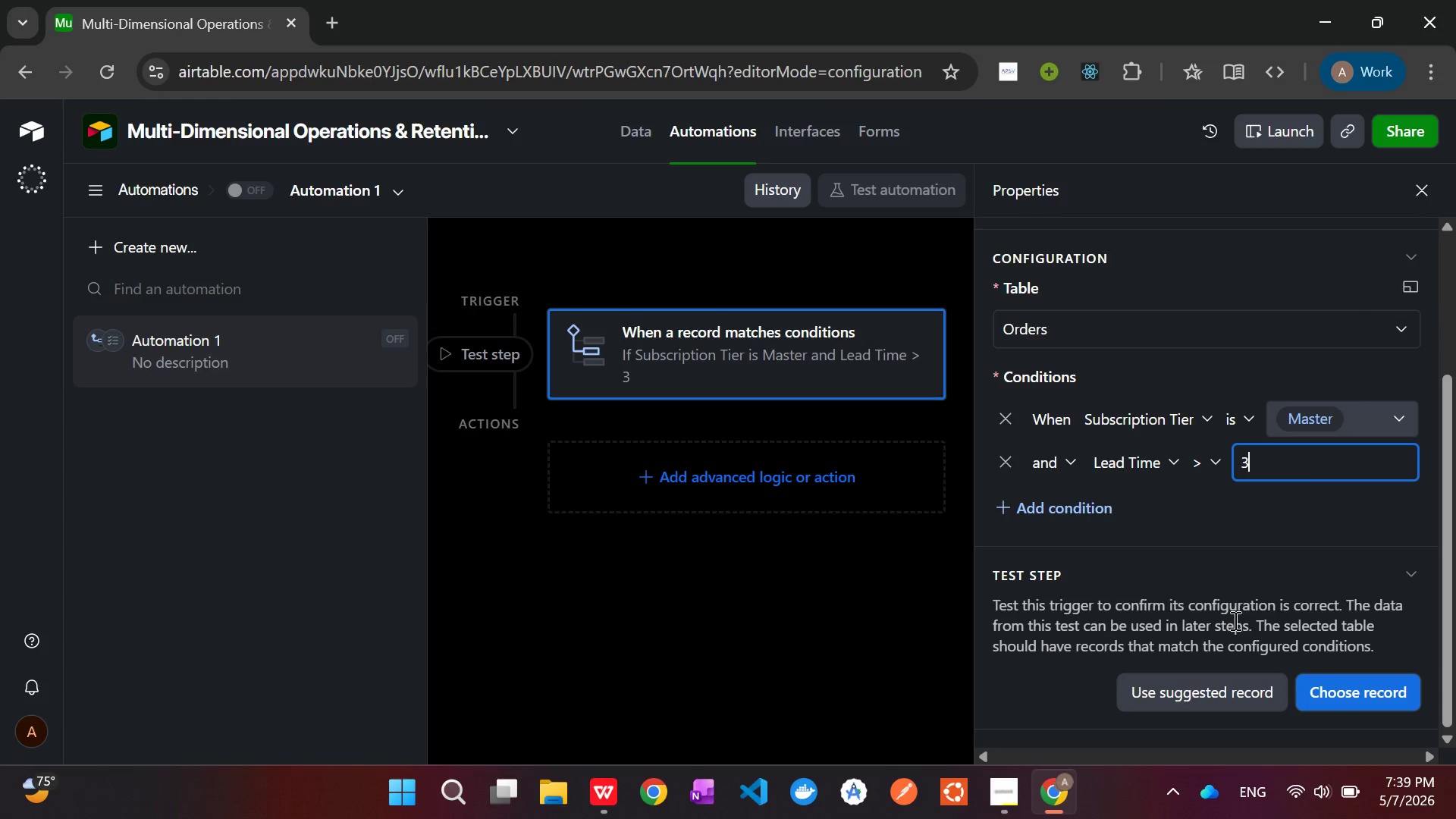 
scroll: coordinate [1234, 620], scroll_direction: up, amount: 6.0
 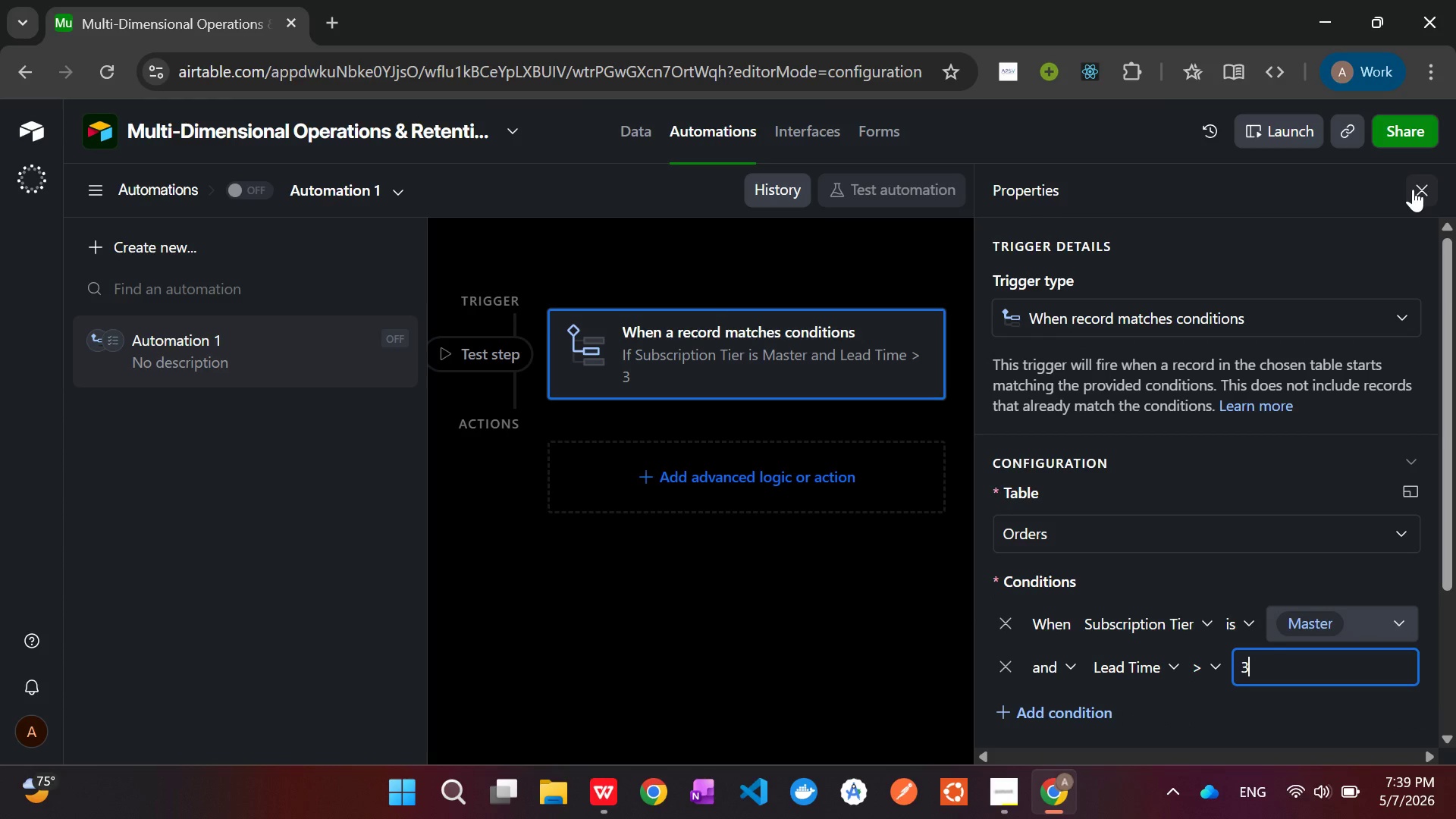 
scroll: coordinate [1222, 553], scroll_direction: down, amount: 4.0
 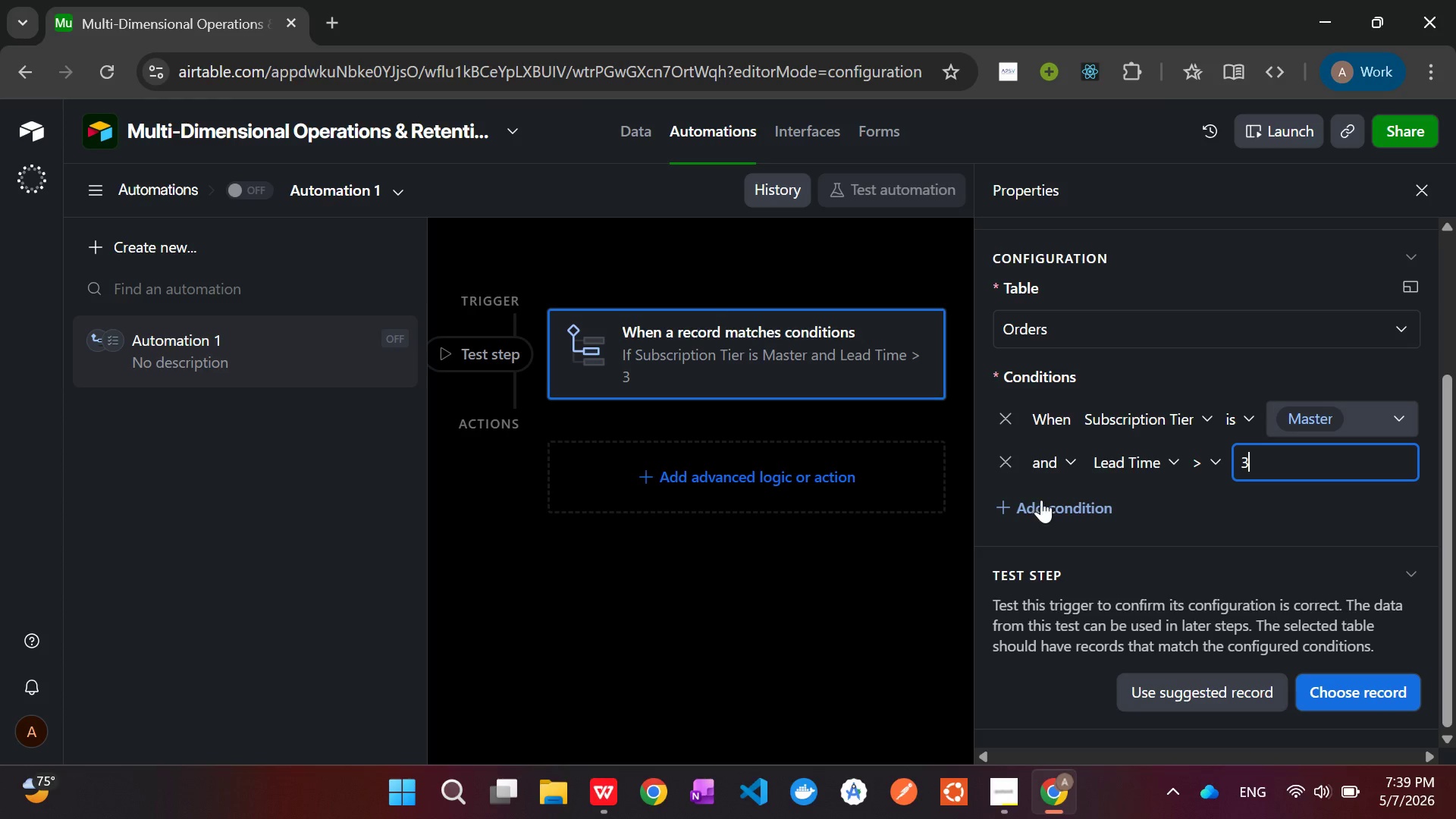 
scroll: coordinate [1076, 444], scroll_direction: up, amount: 7.0
 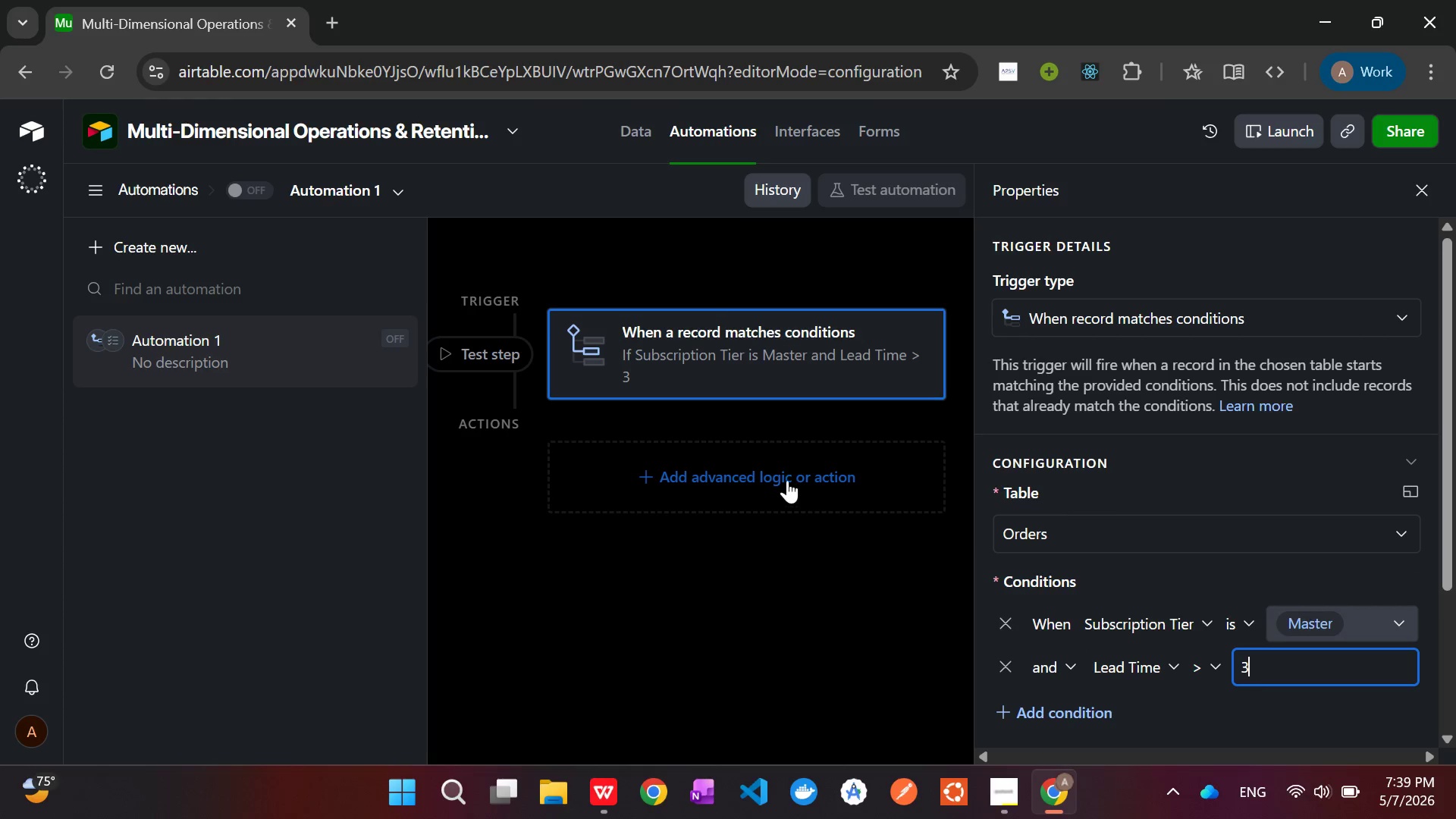 
left_click([784, 479])
 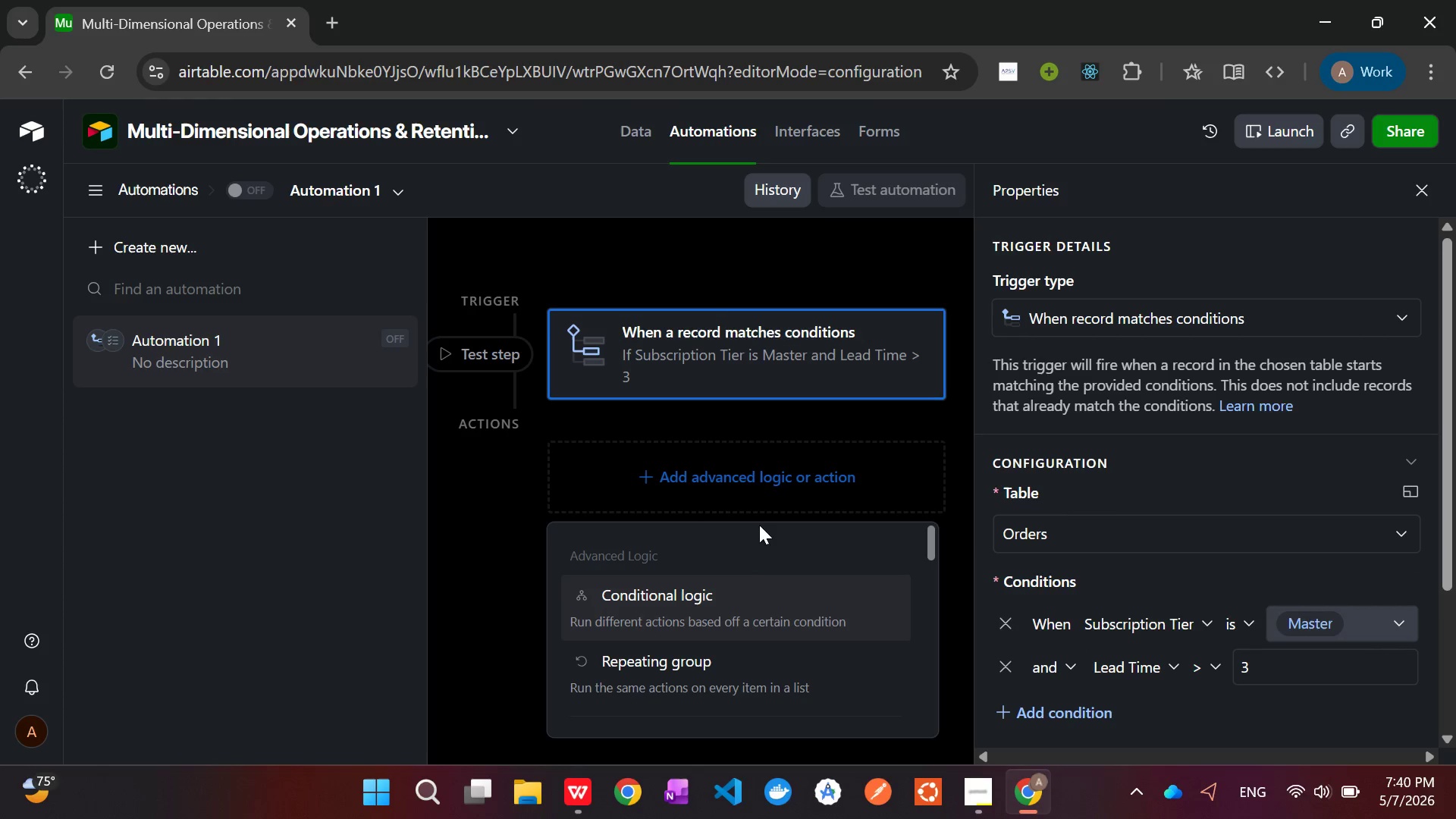 
scroll: coordinate [759, 623], scroll_direction: down, amount: 5.0
 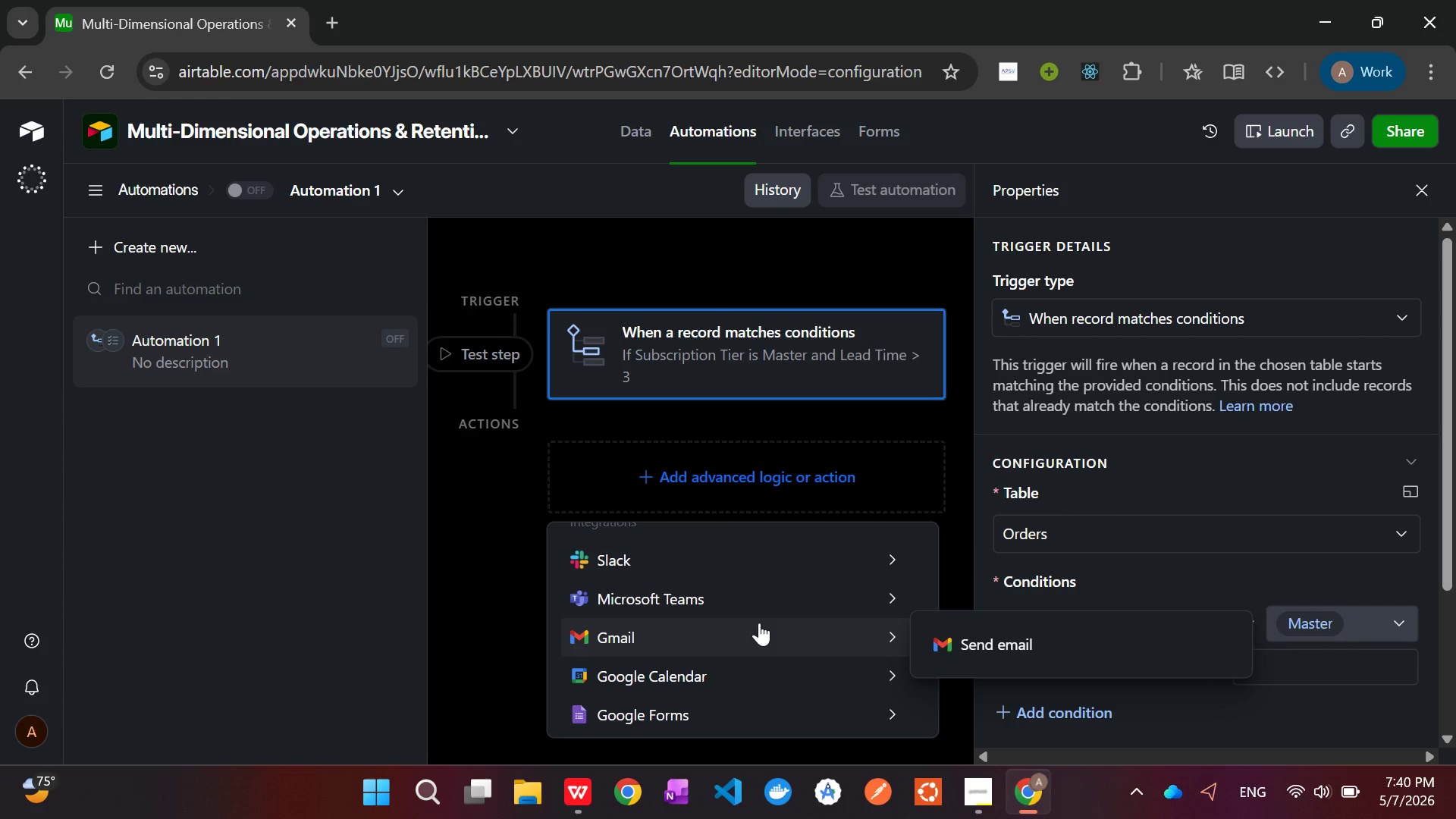 
scroll: coordinate [759, 623], scroll_direction: up, amount: 1.0
 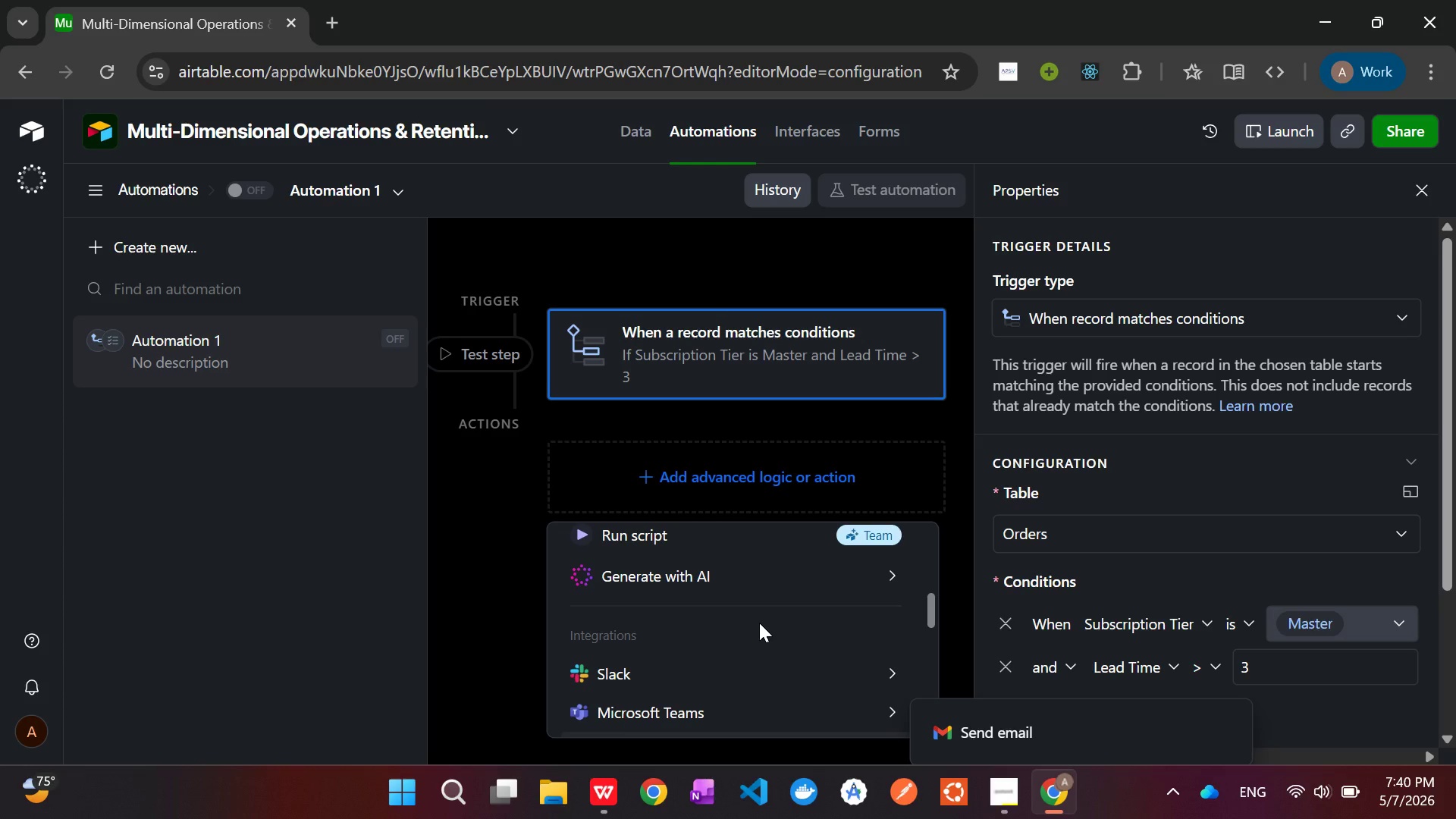 
wait(44.67)
 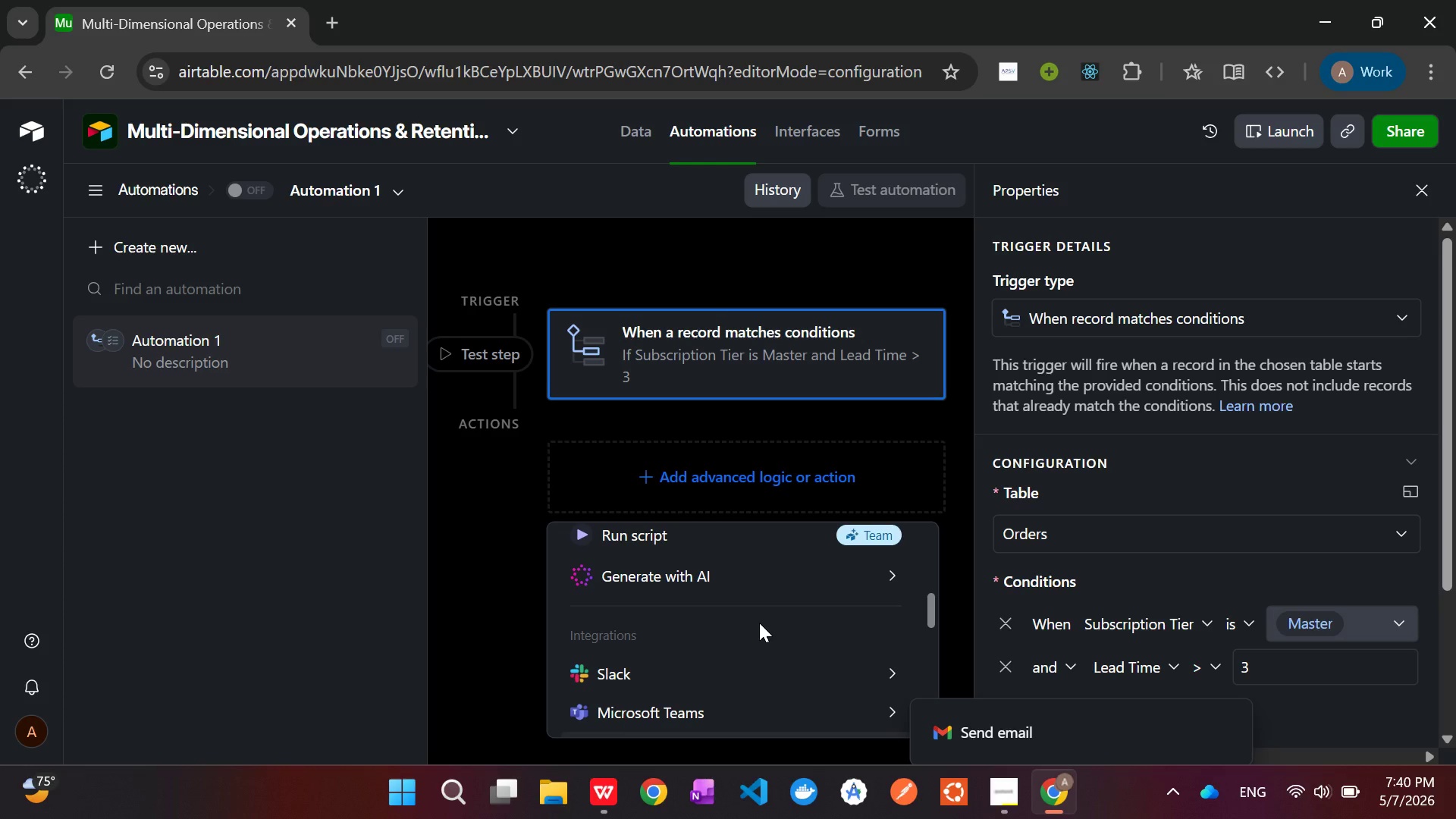 
left_click([1009, 783])